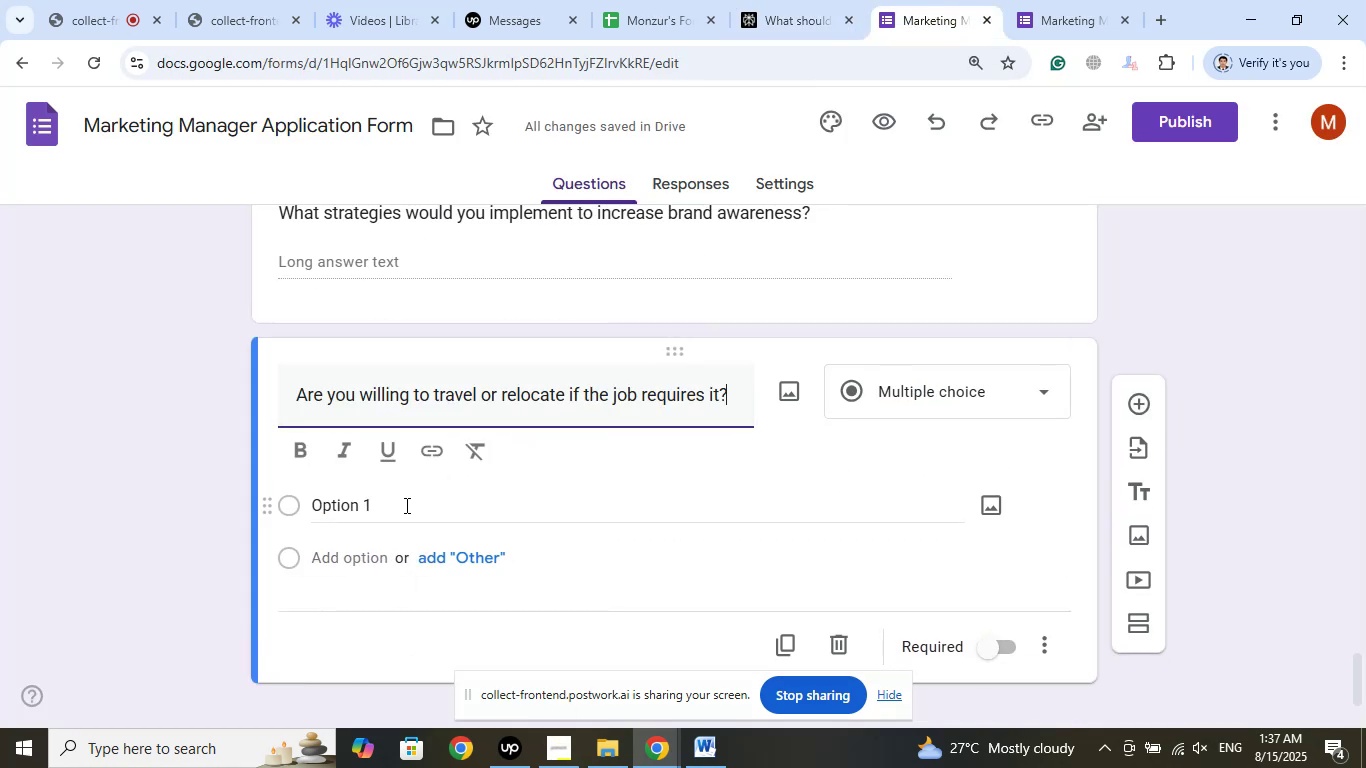 
left_click([450, 451])
 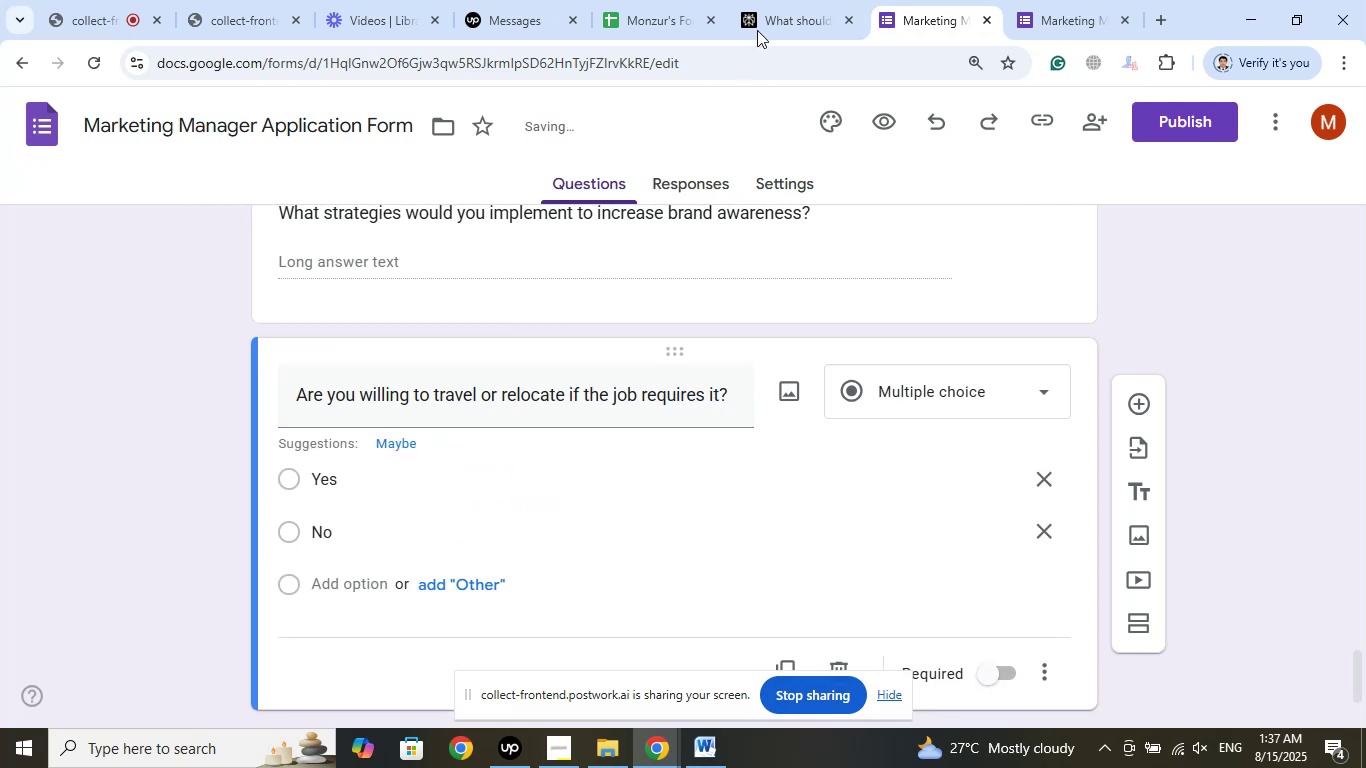 
left_click([805, 3])
 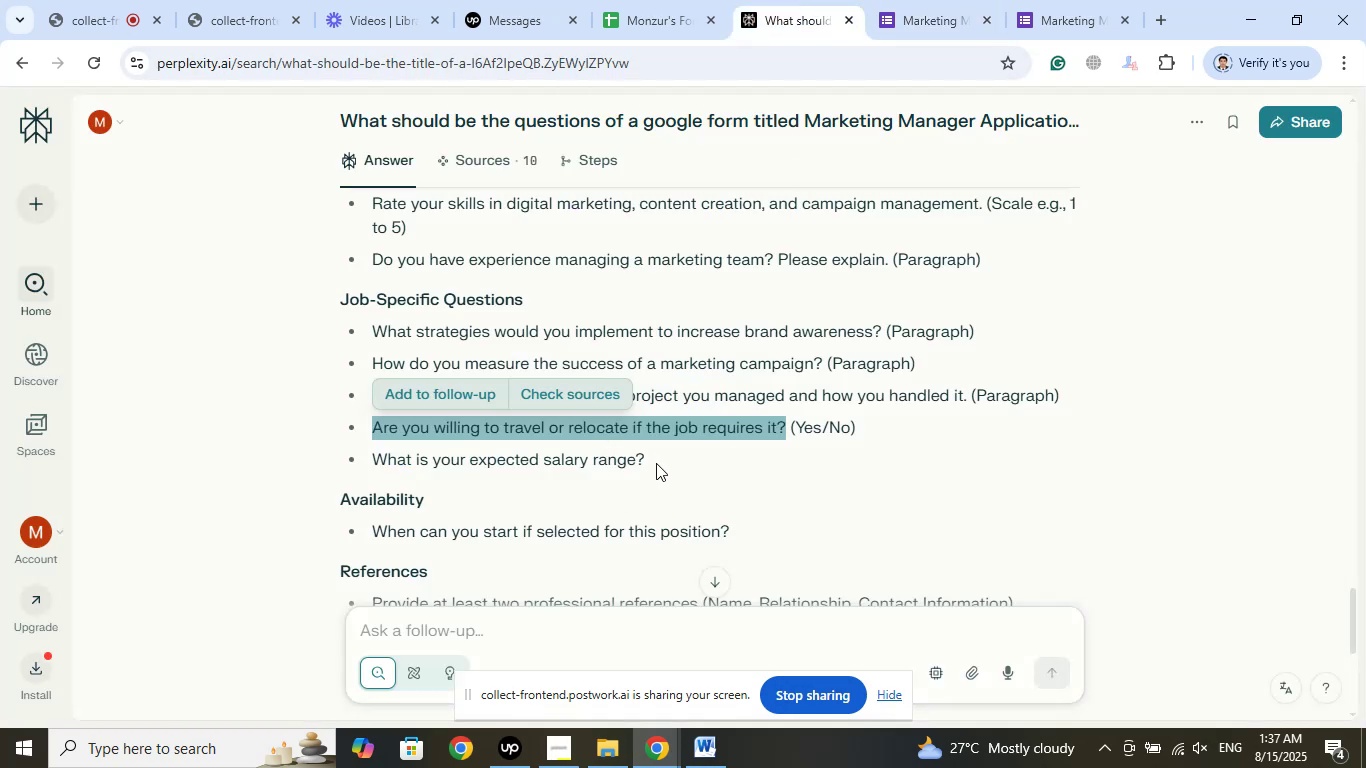 
left_click_drag(start_coordinate=[656, 463], to_coordinate=[378, 459])
 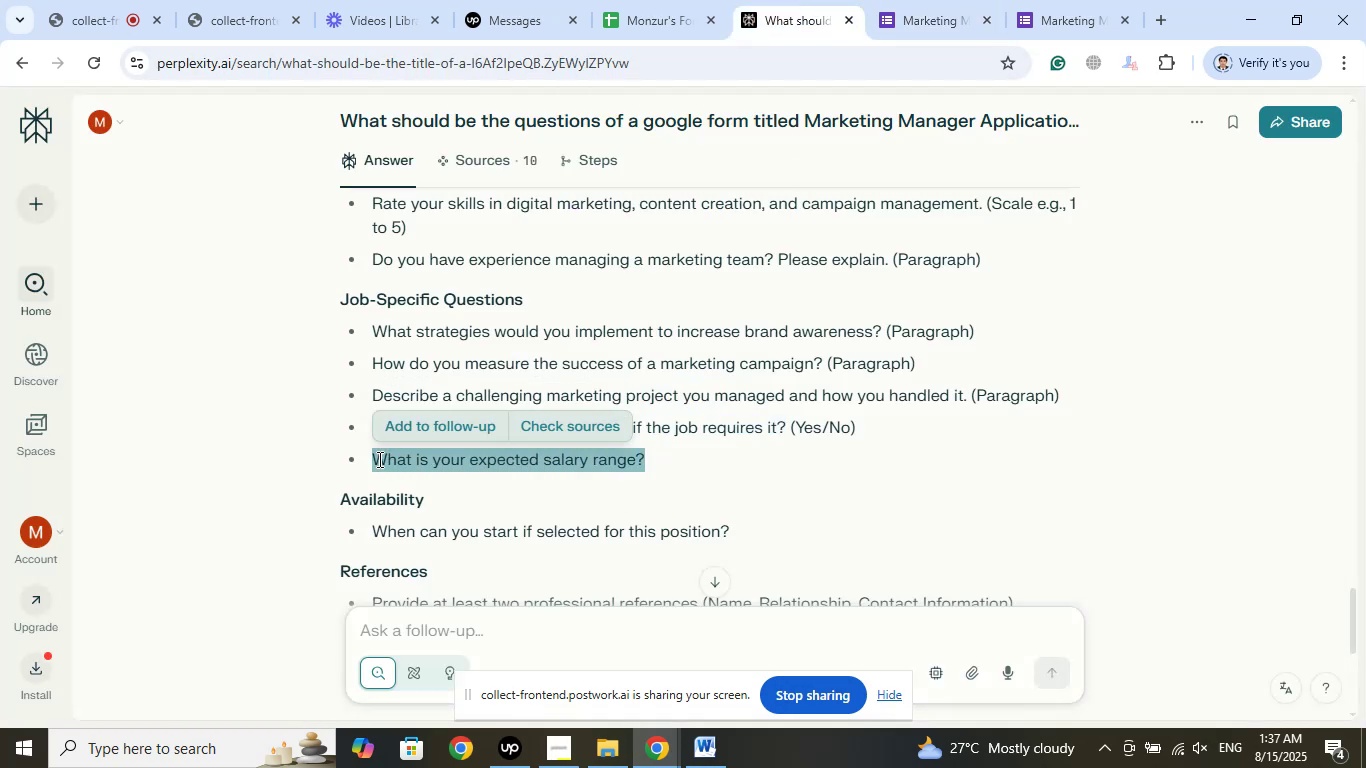 
right_click([378, 459])
 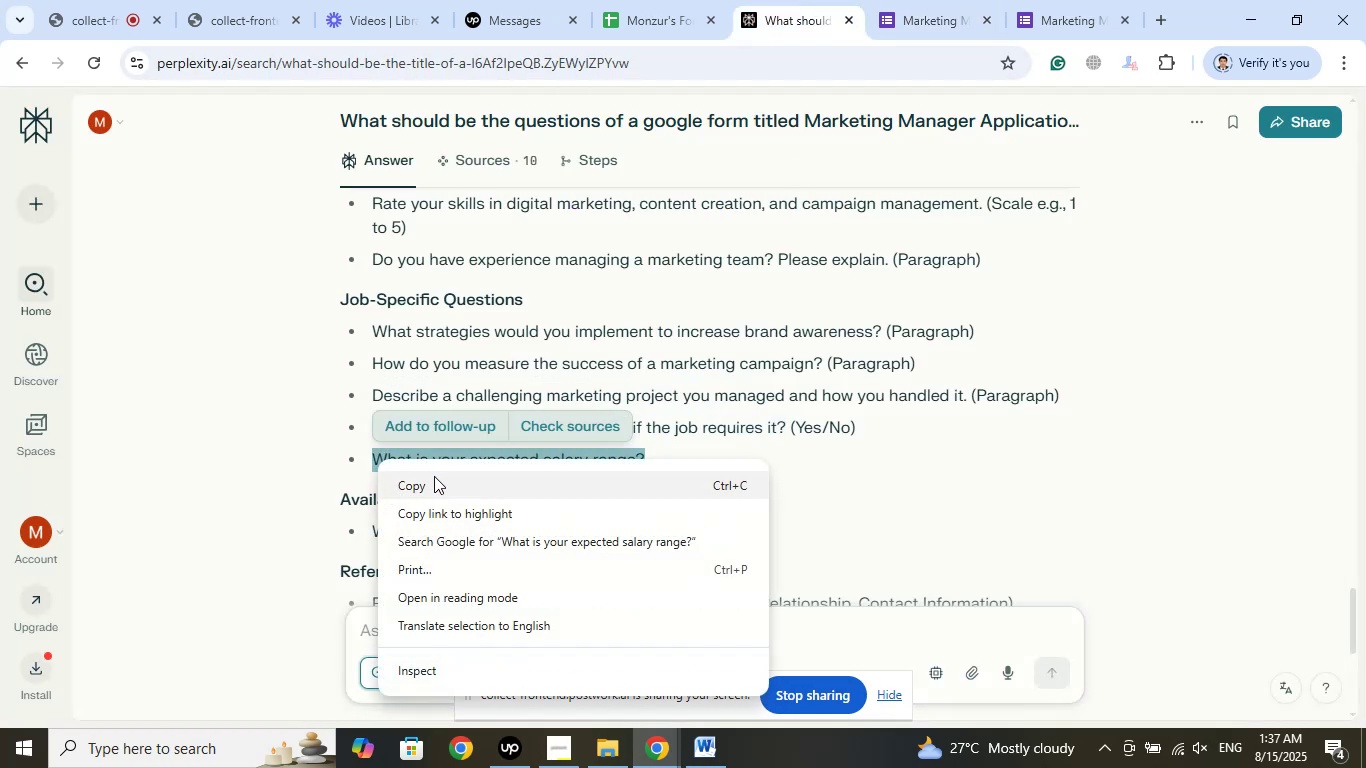 
left_click([430, 484])
 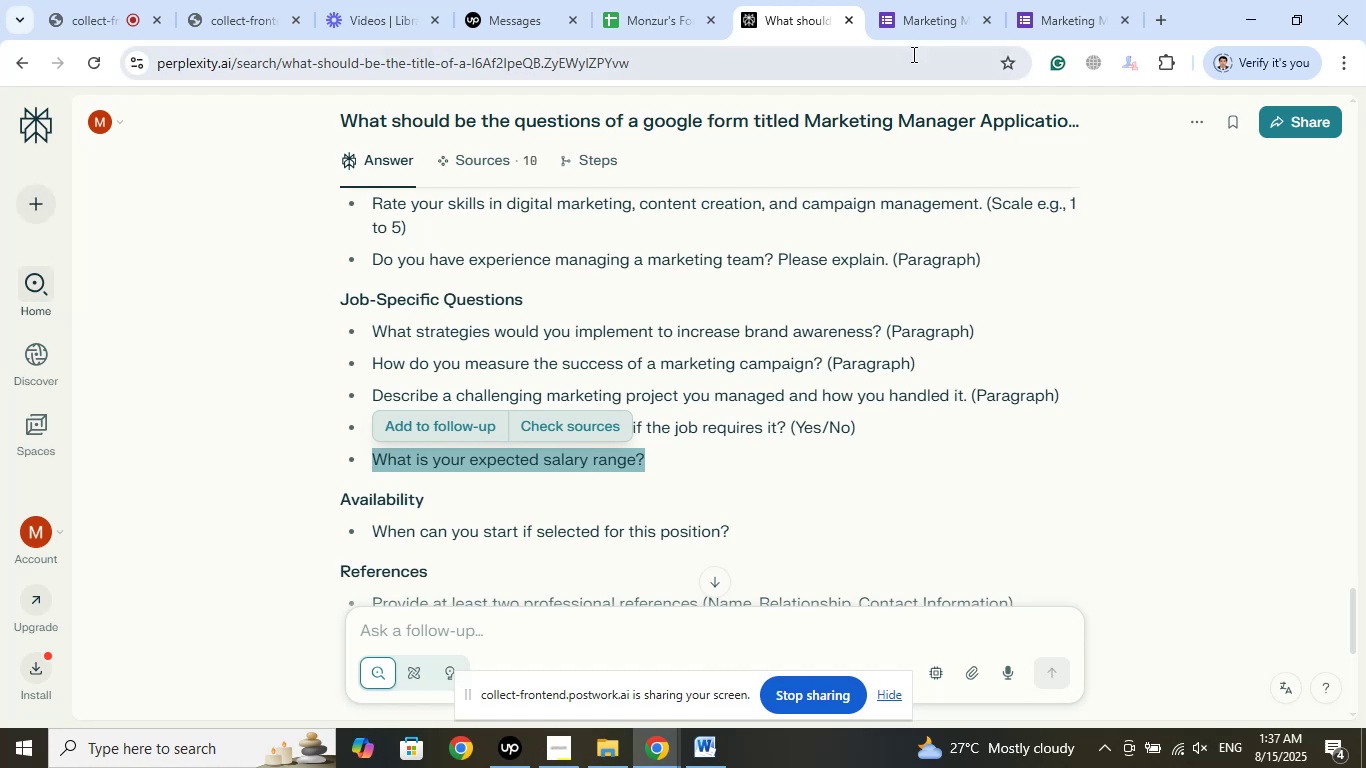 
left_click([912, 48])
 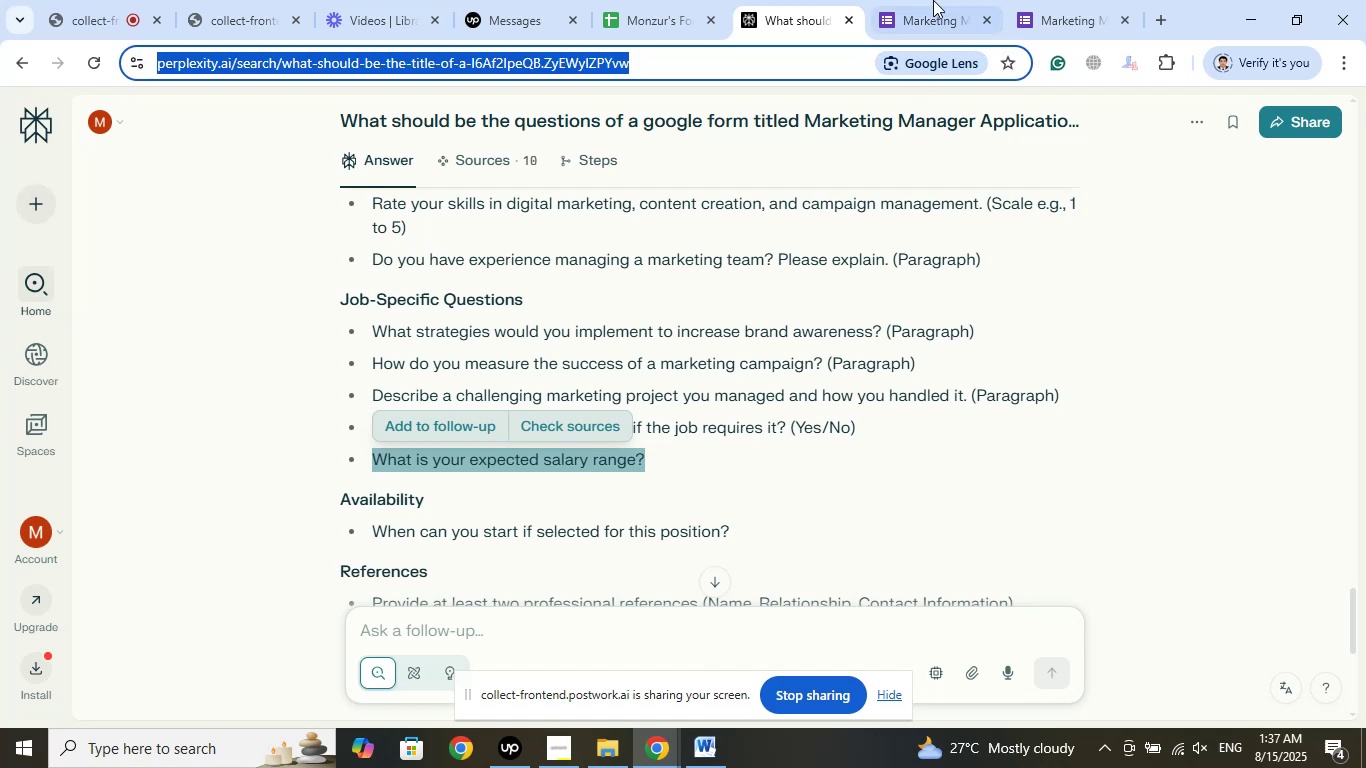 
left_click([940, 0])
 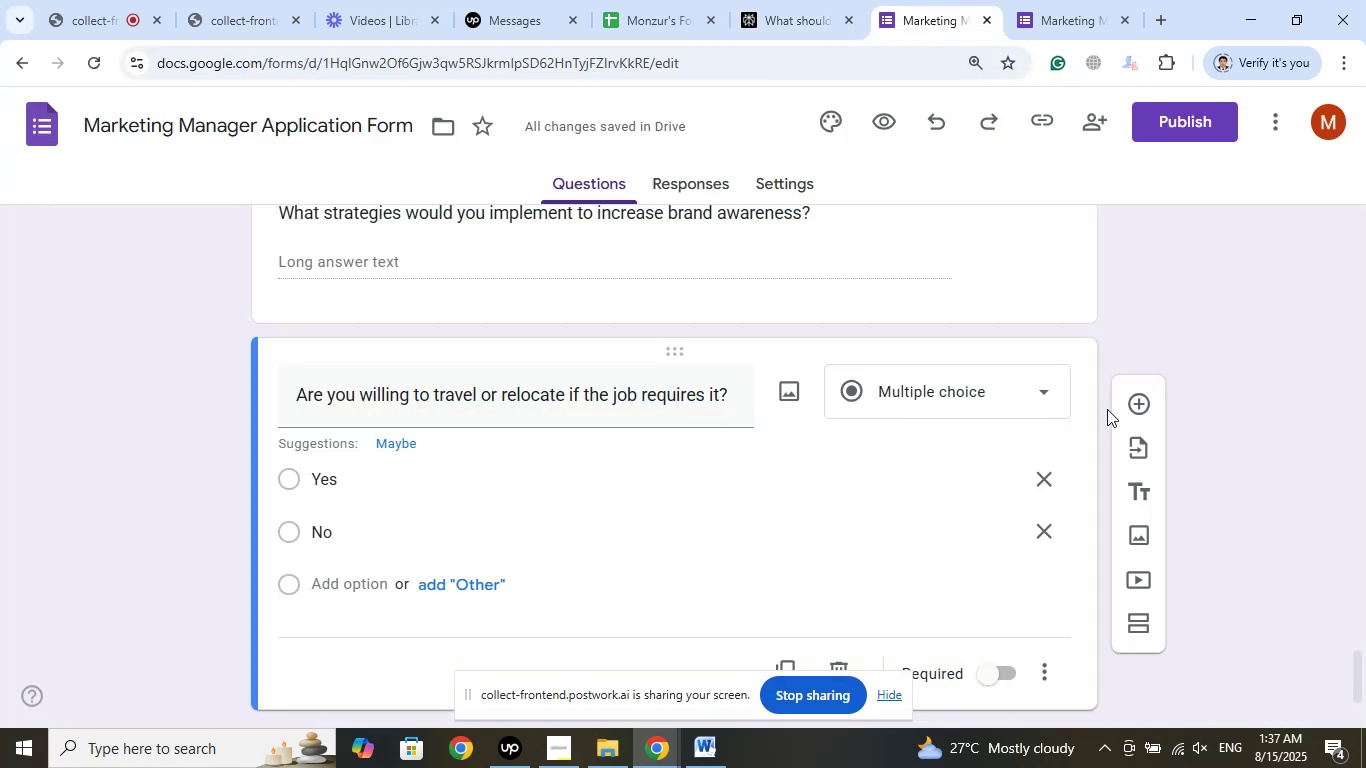 
left_click([1142, 397])
 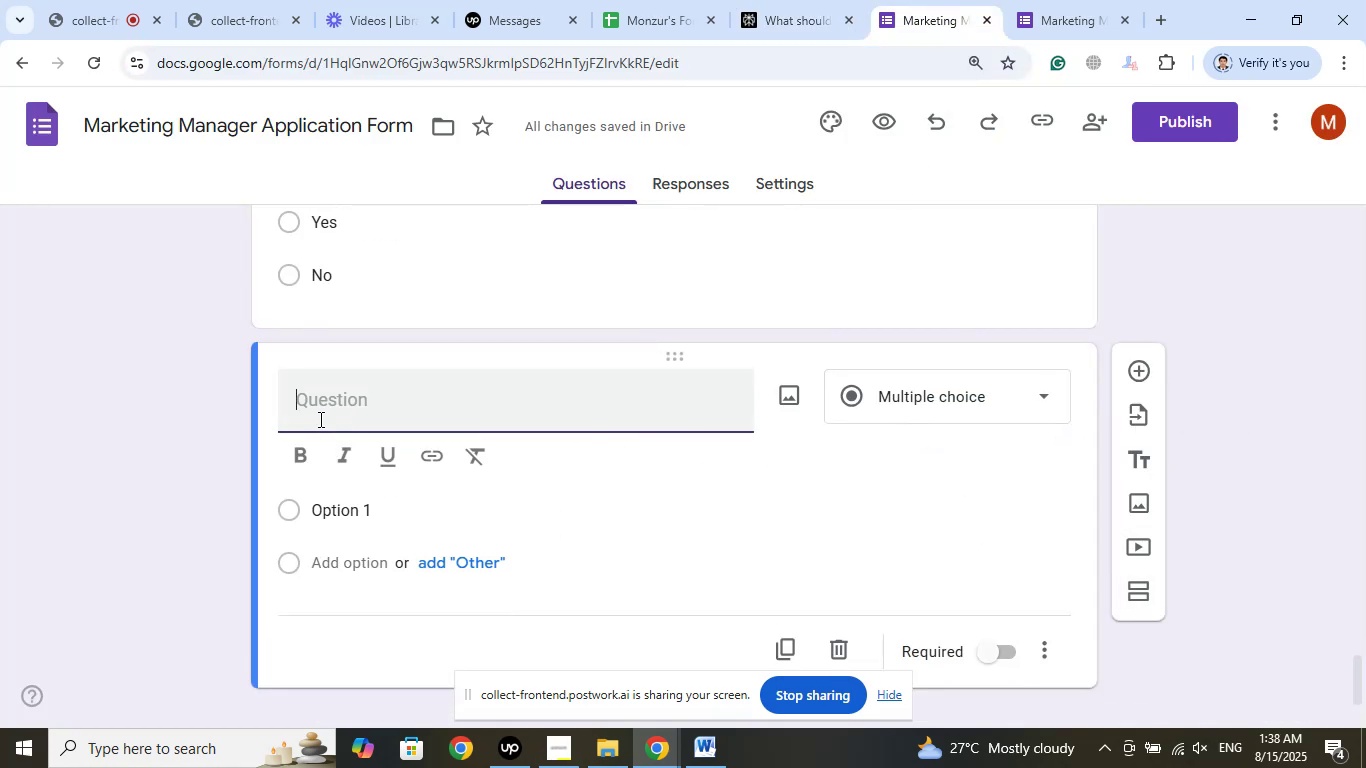 
right_click([346, 409])
 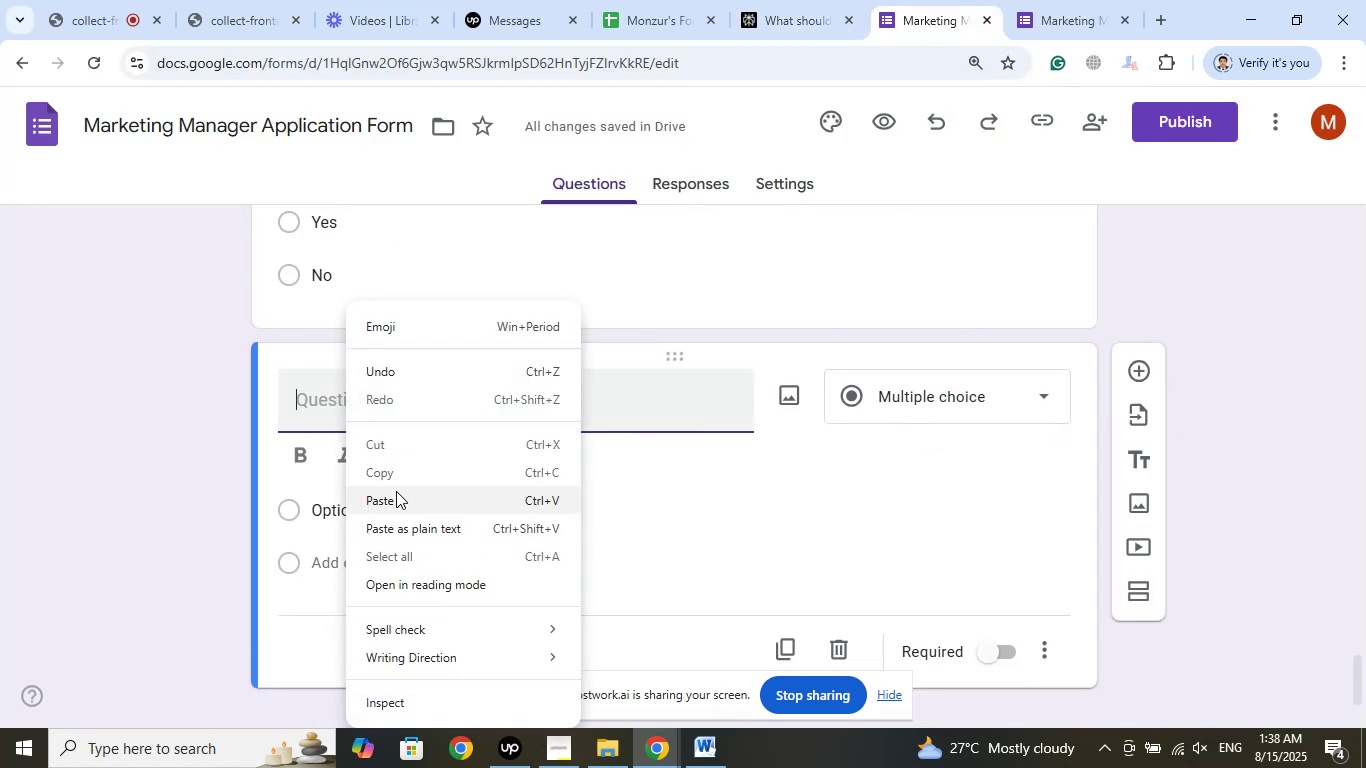 
left_click([400, 492])
 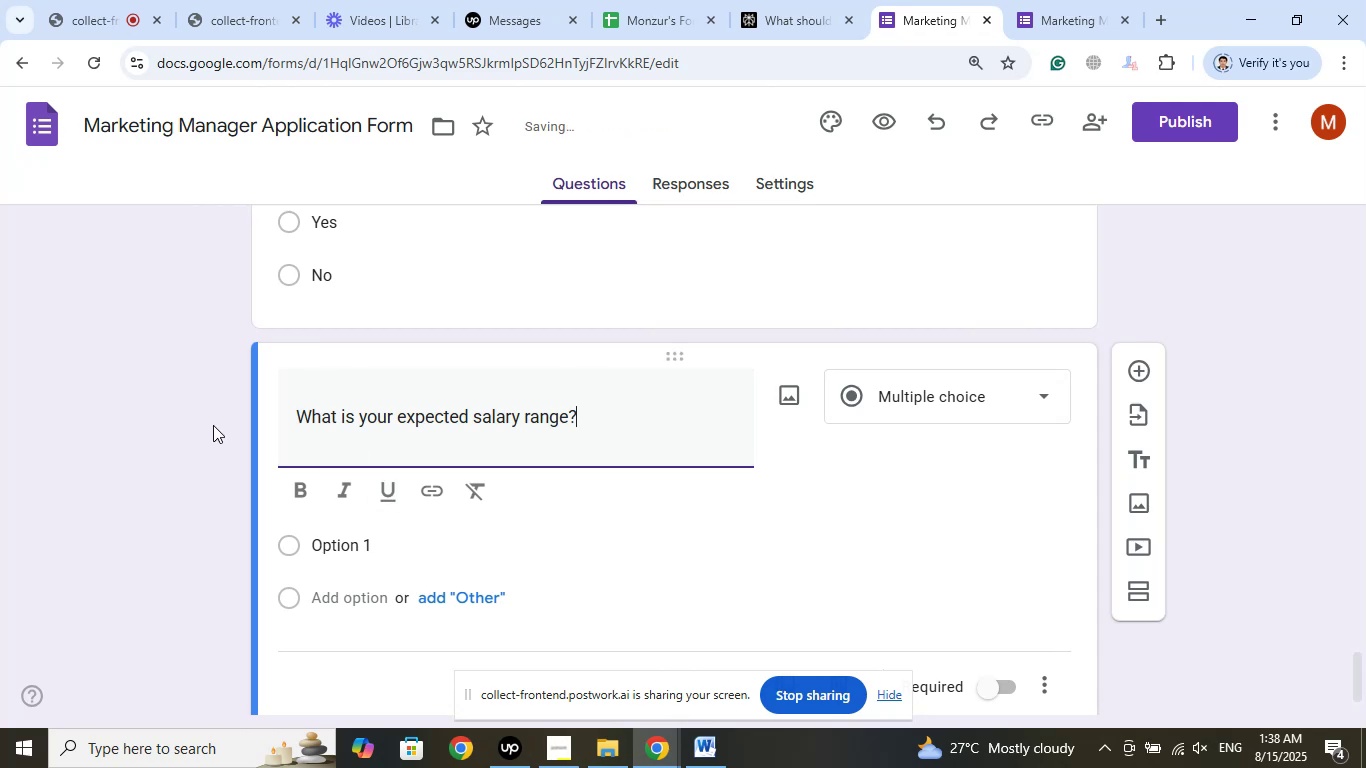 
left_click([935, 413])
 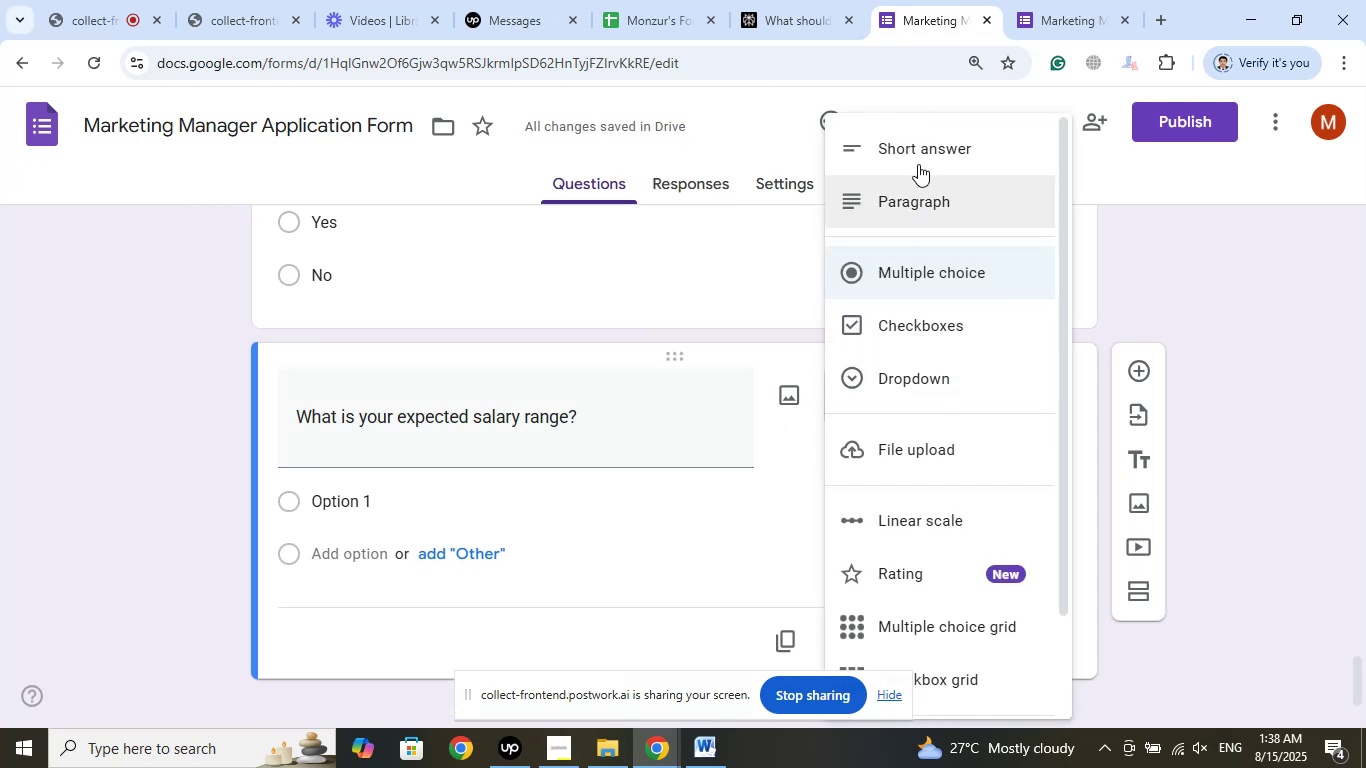 
left_click([921, 155])
 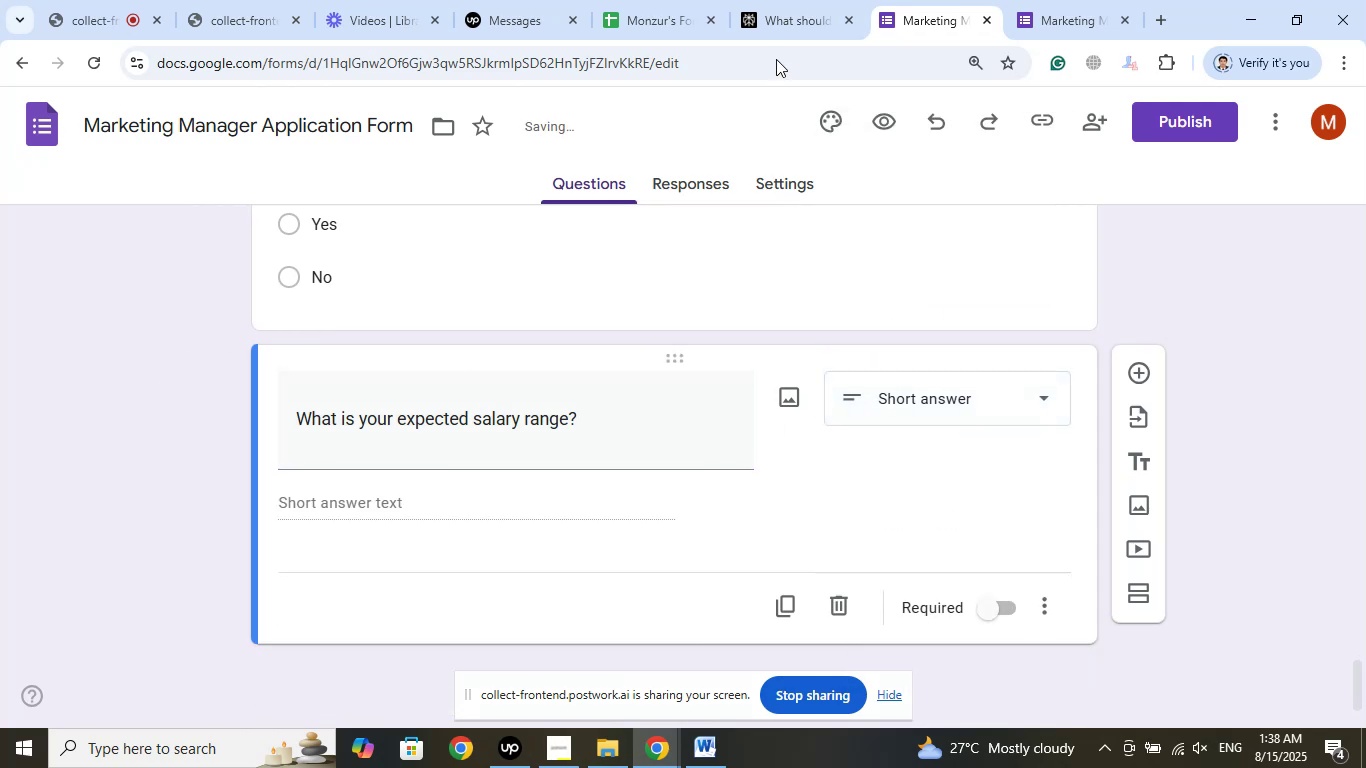 
left_click([810, 0])
 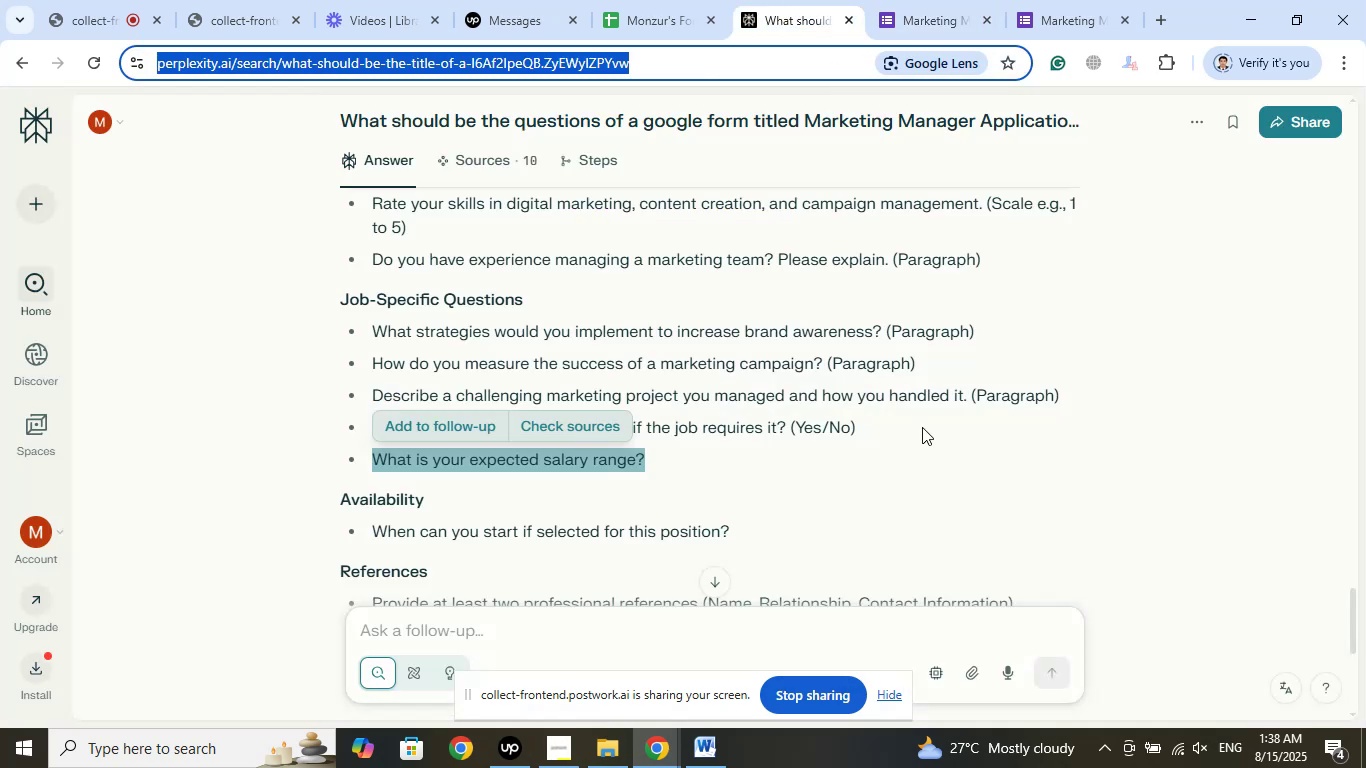 
scroll: coordinate [950, 453], scroll_direction: down, amount: 2.0
 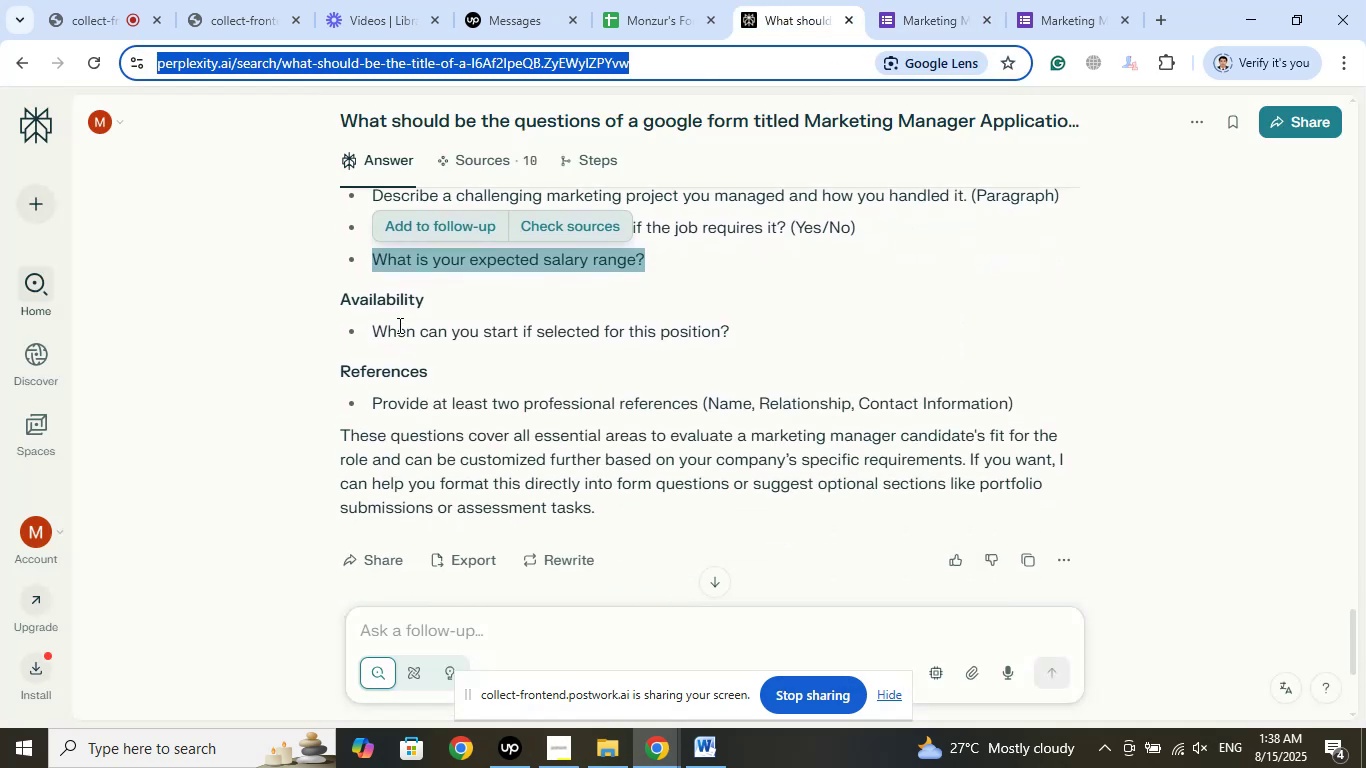 
left_click_drag(start_coordinate=[429, 304], to_coordinate=[329, 300])
 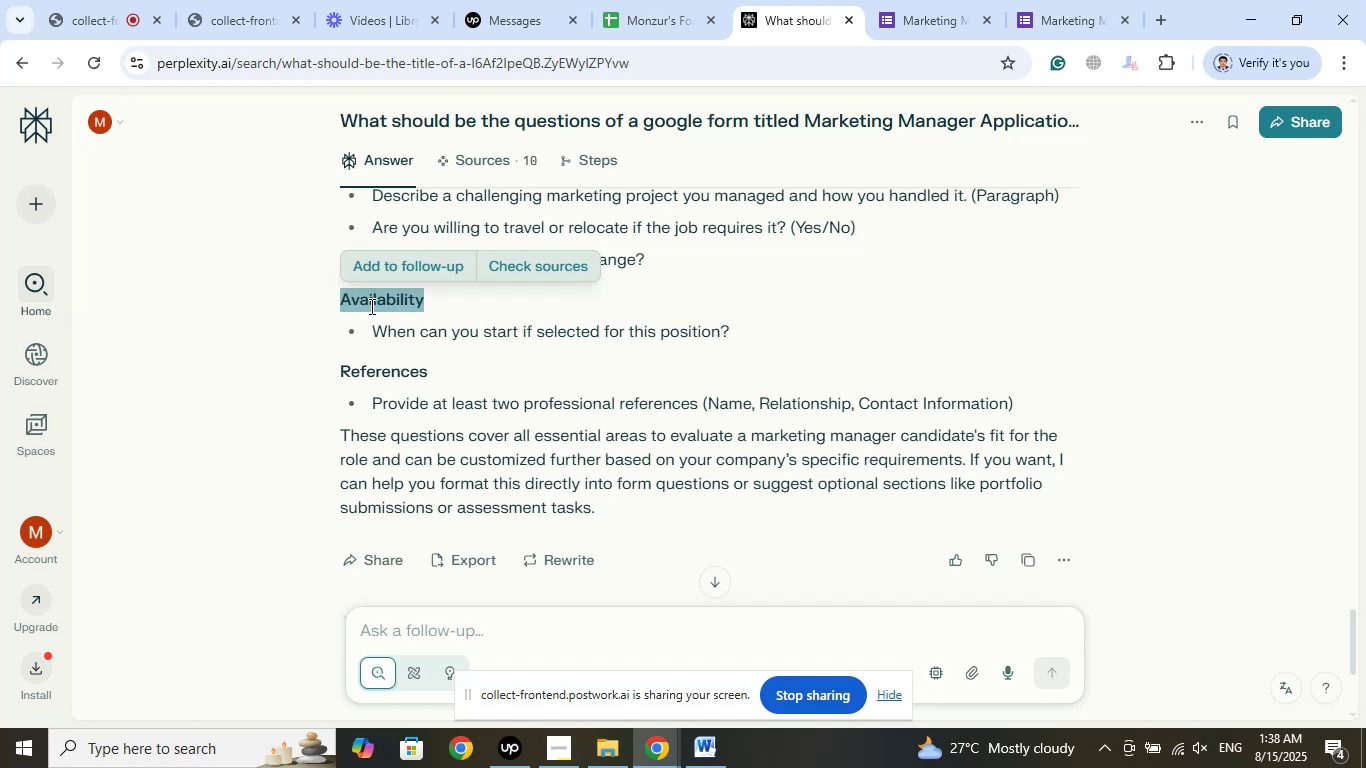 
right_click([370, 306])
 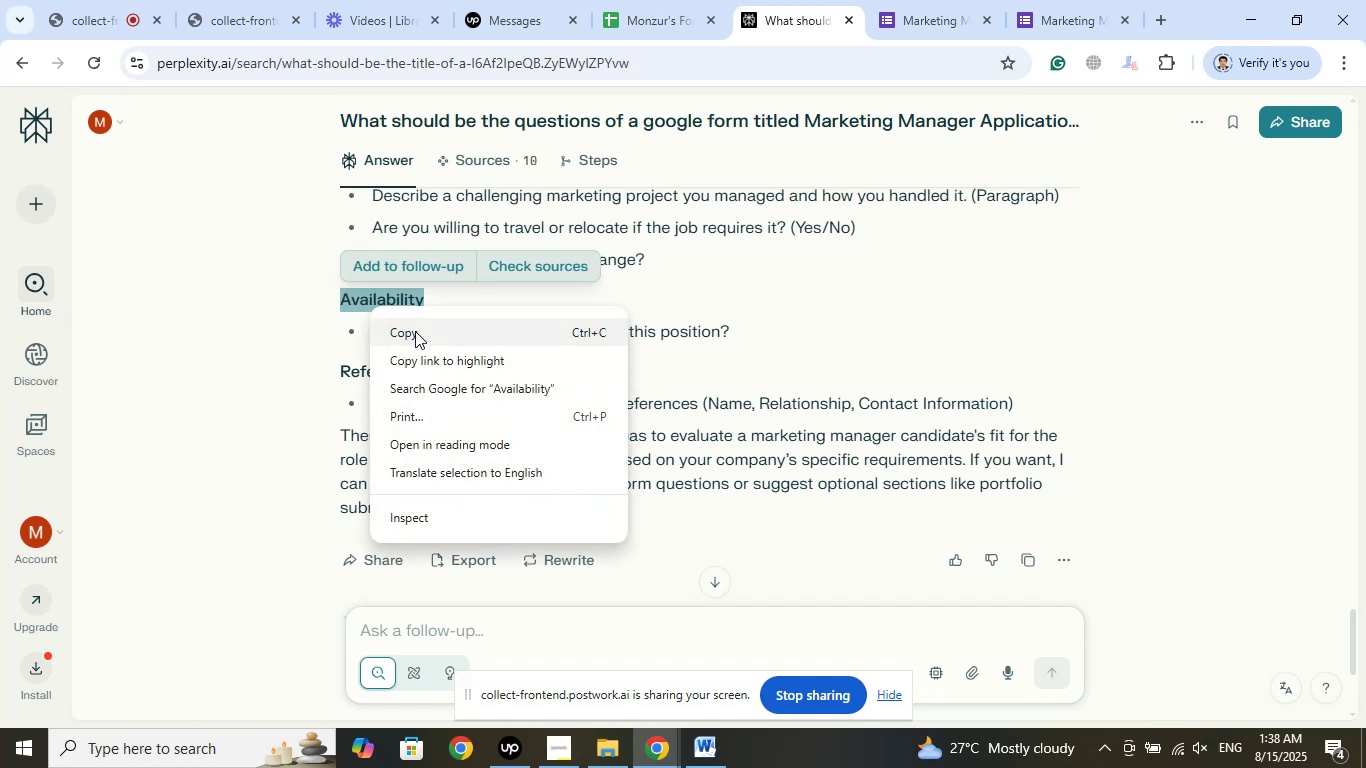 
left_click([415, 331])
 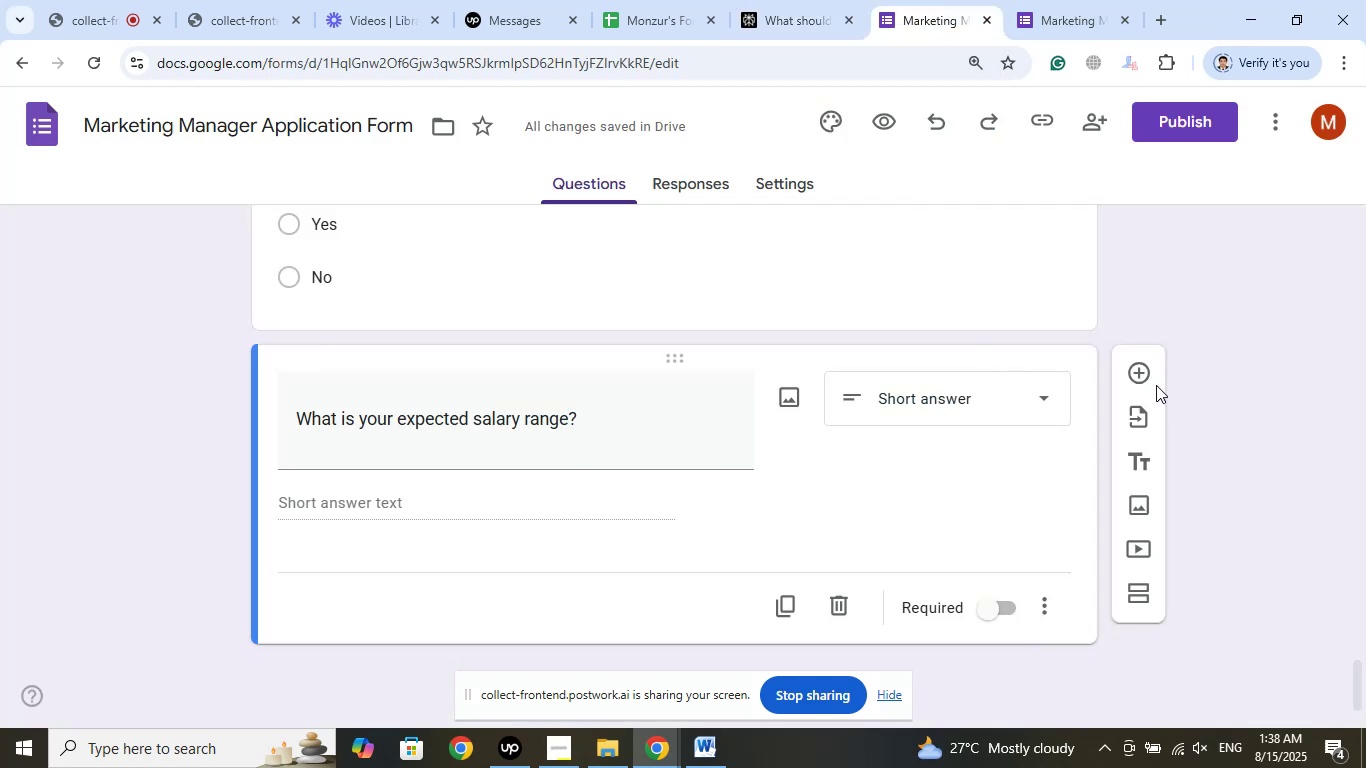 
left_click([1139, 461])
 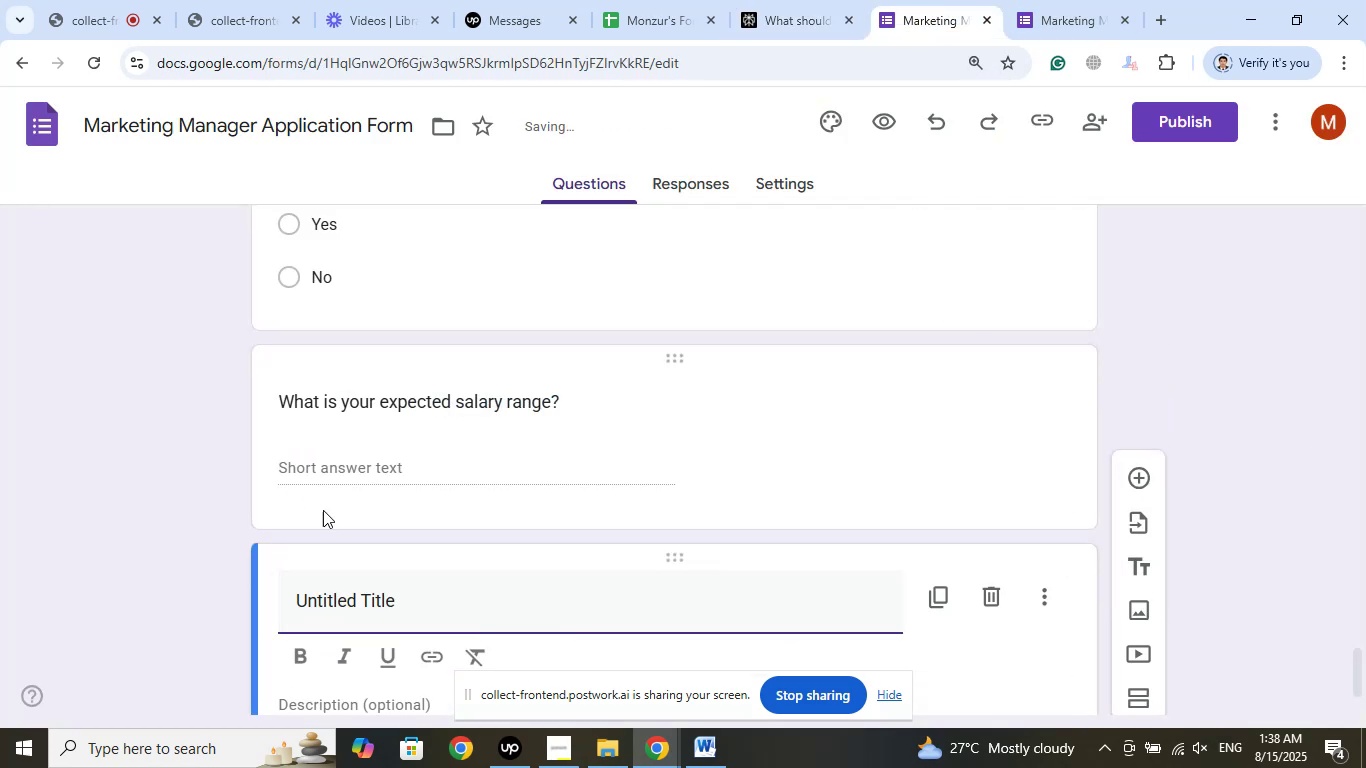 
scroll: coordinate [121, 515], scroll_direction: down, amount: 3.0
 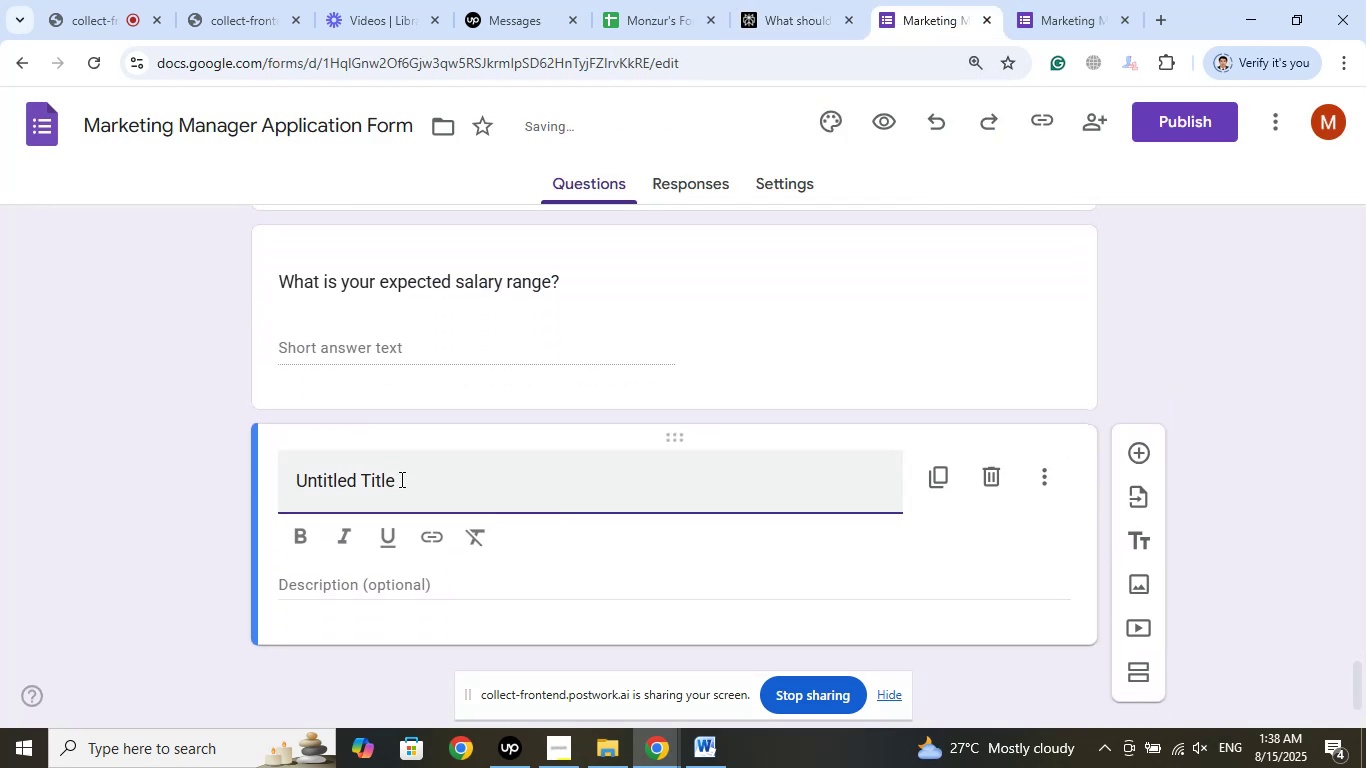 
left_click_drag(start_coordinate=[424, 480], to_coordinate=[191, 480])
 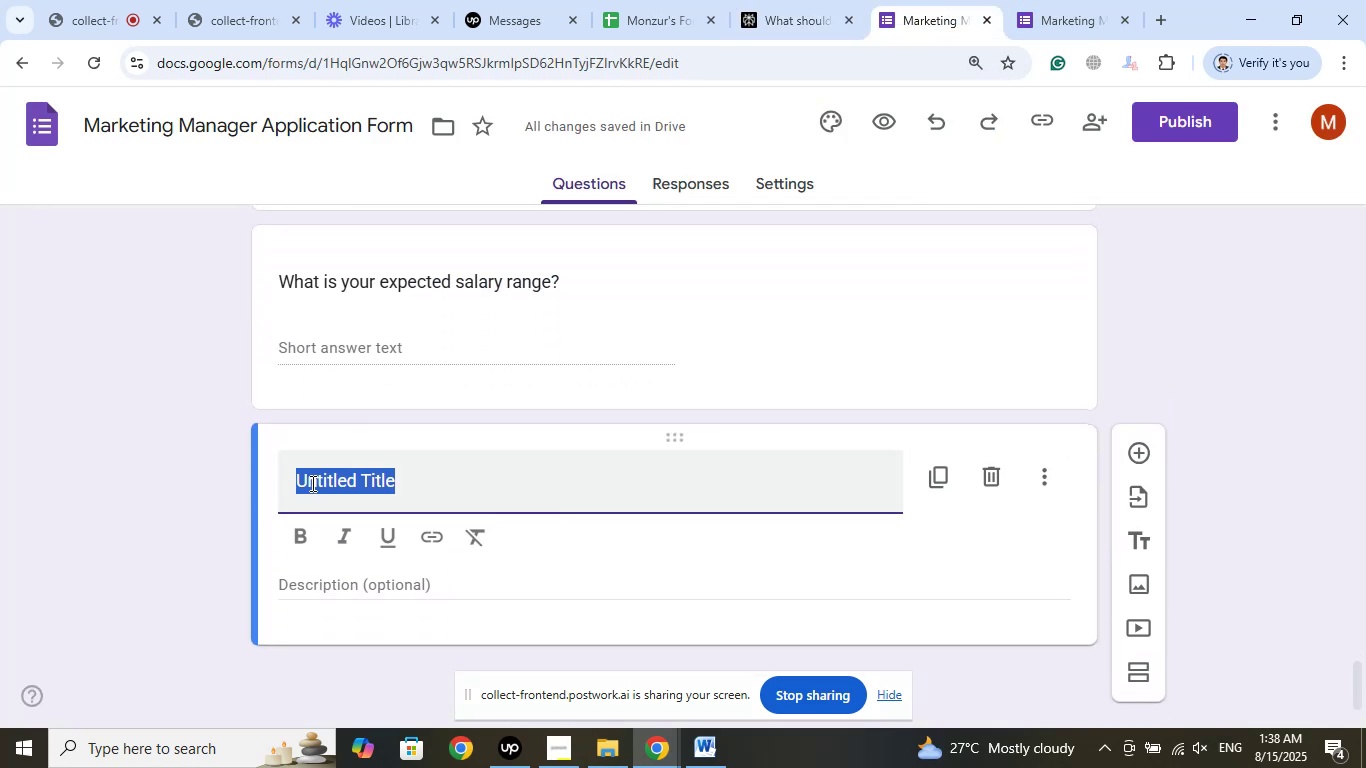 
right_click([312, 481])
 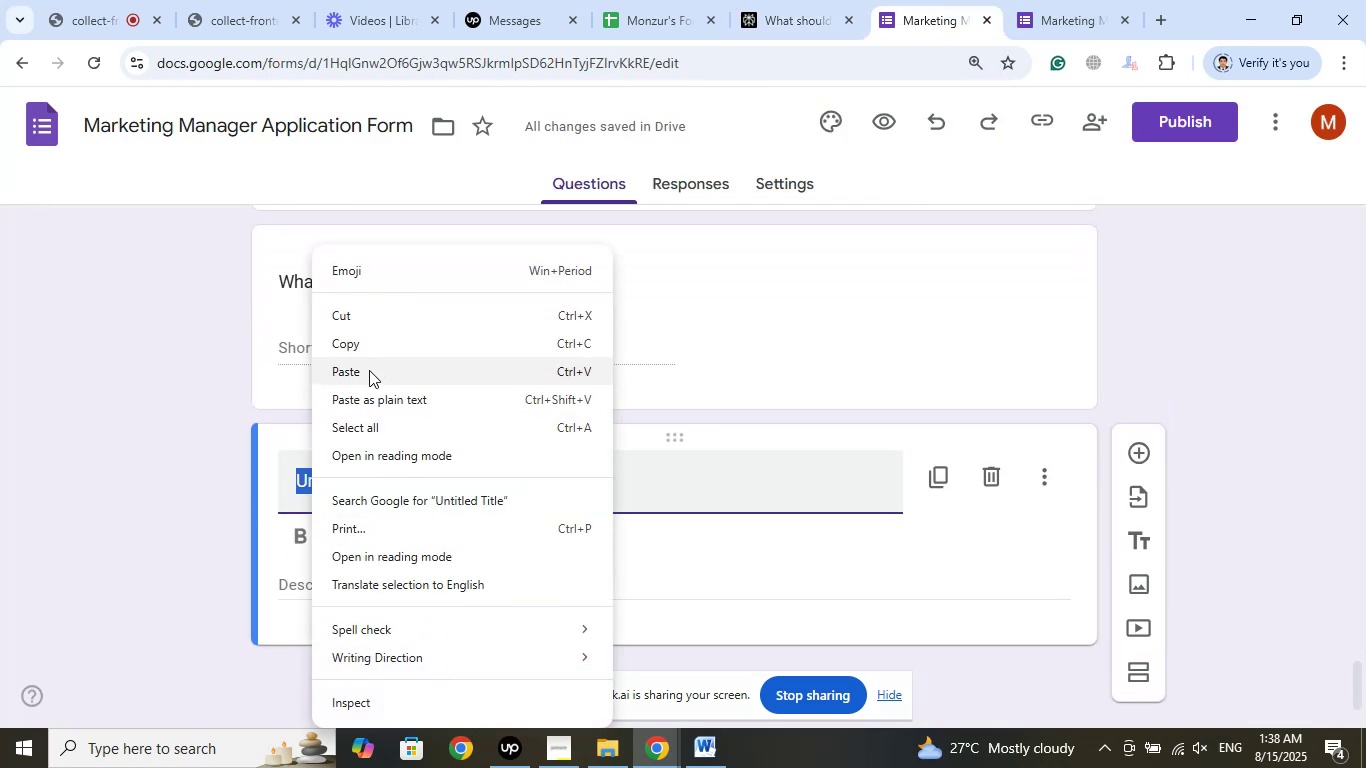 
left_click([365, 378])
 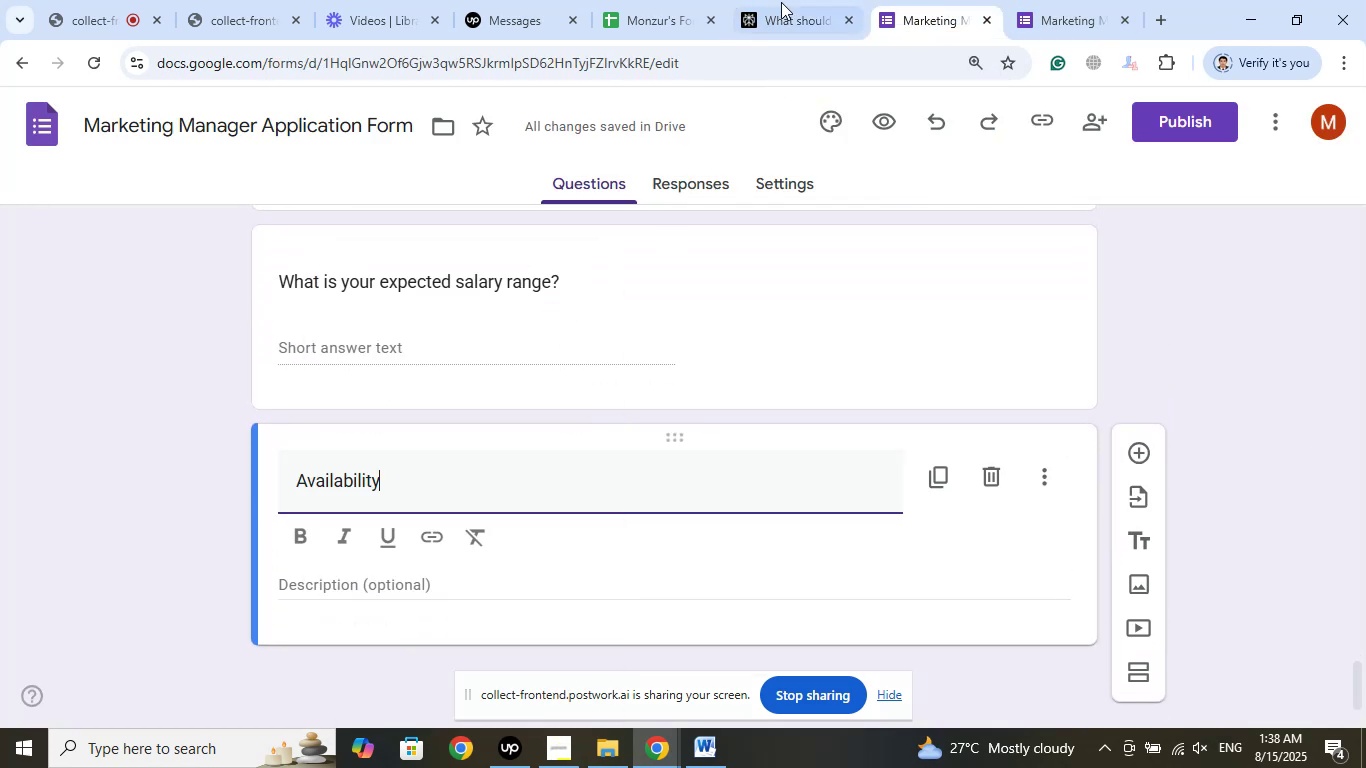 
left_click([784, 0])
 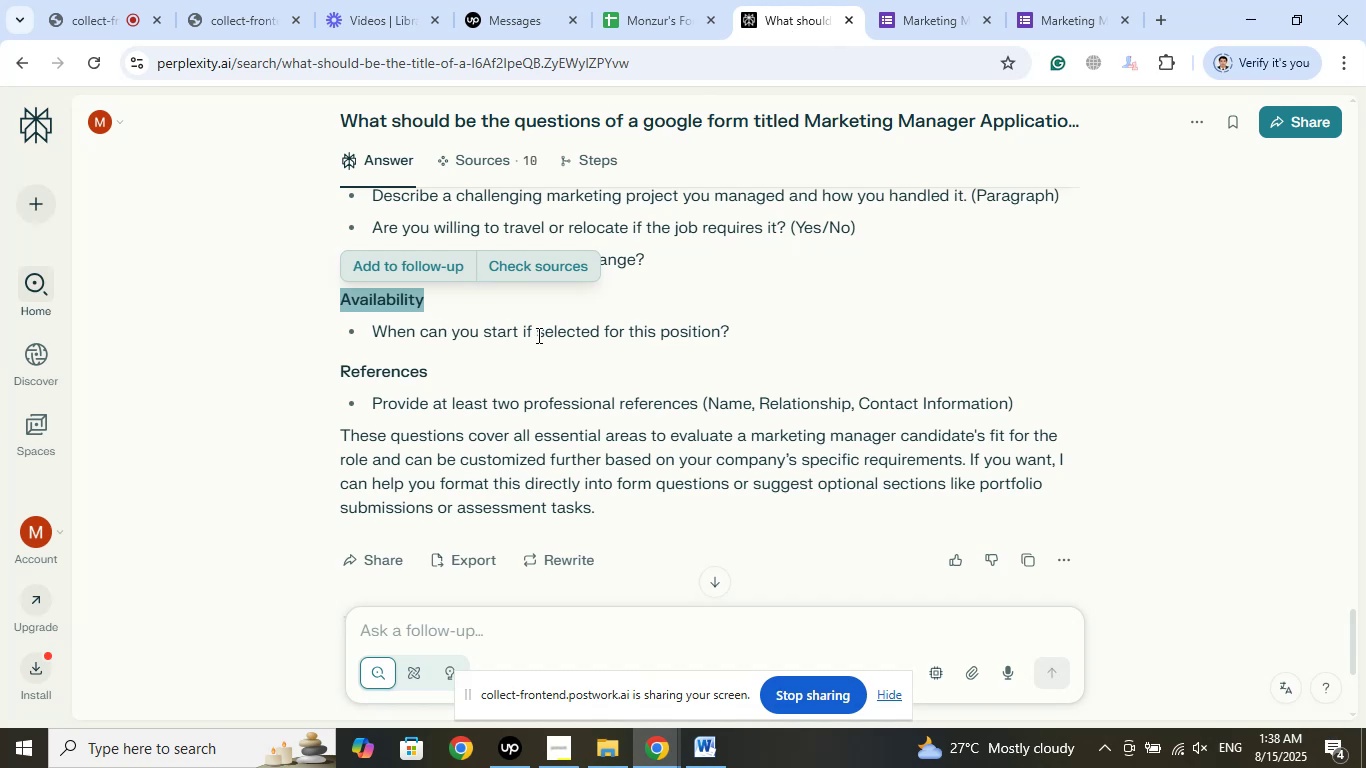 
left_click_drag(start_coordinate=[742, 331], to_coordinate=[378, 322])
 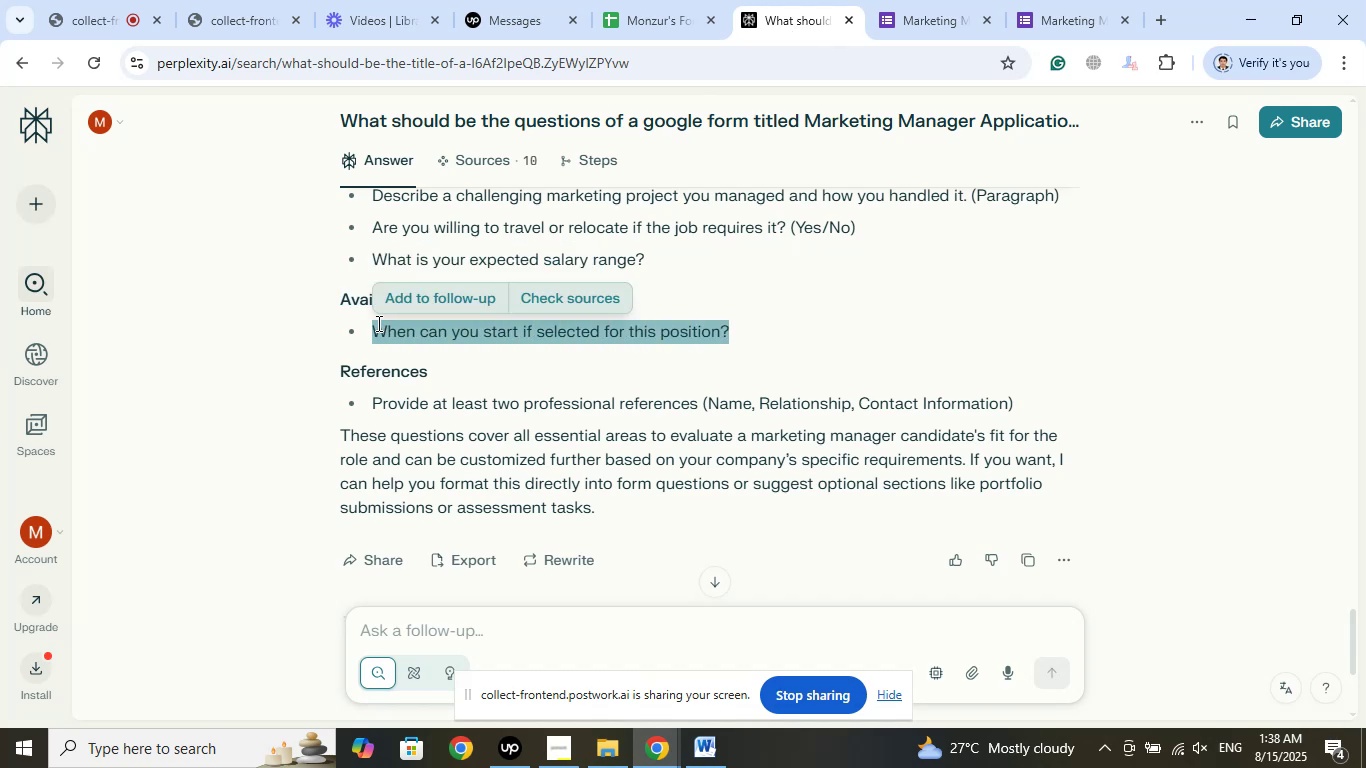 
right_click([377, 323])
 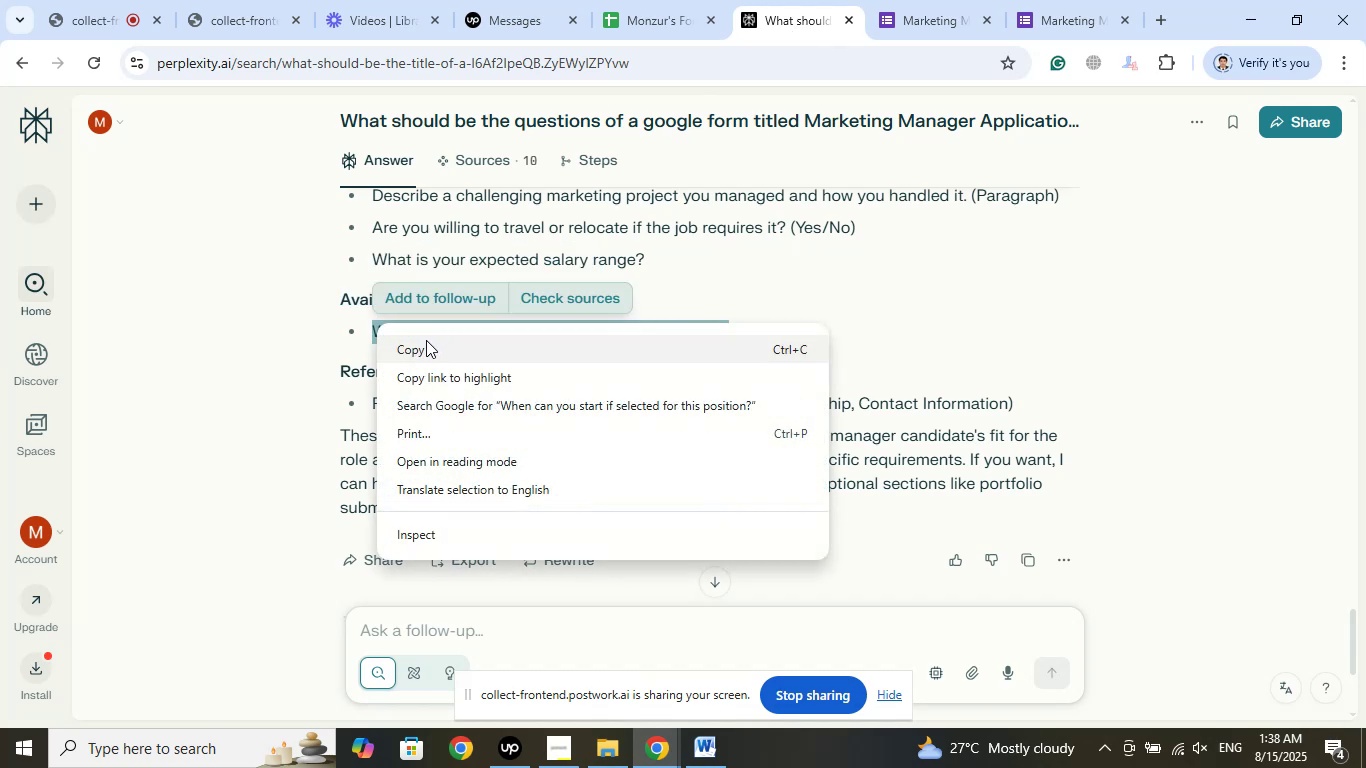 
left_click([430, 352])
 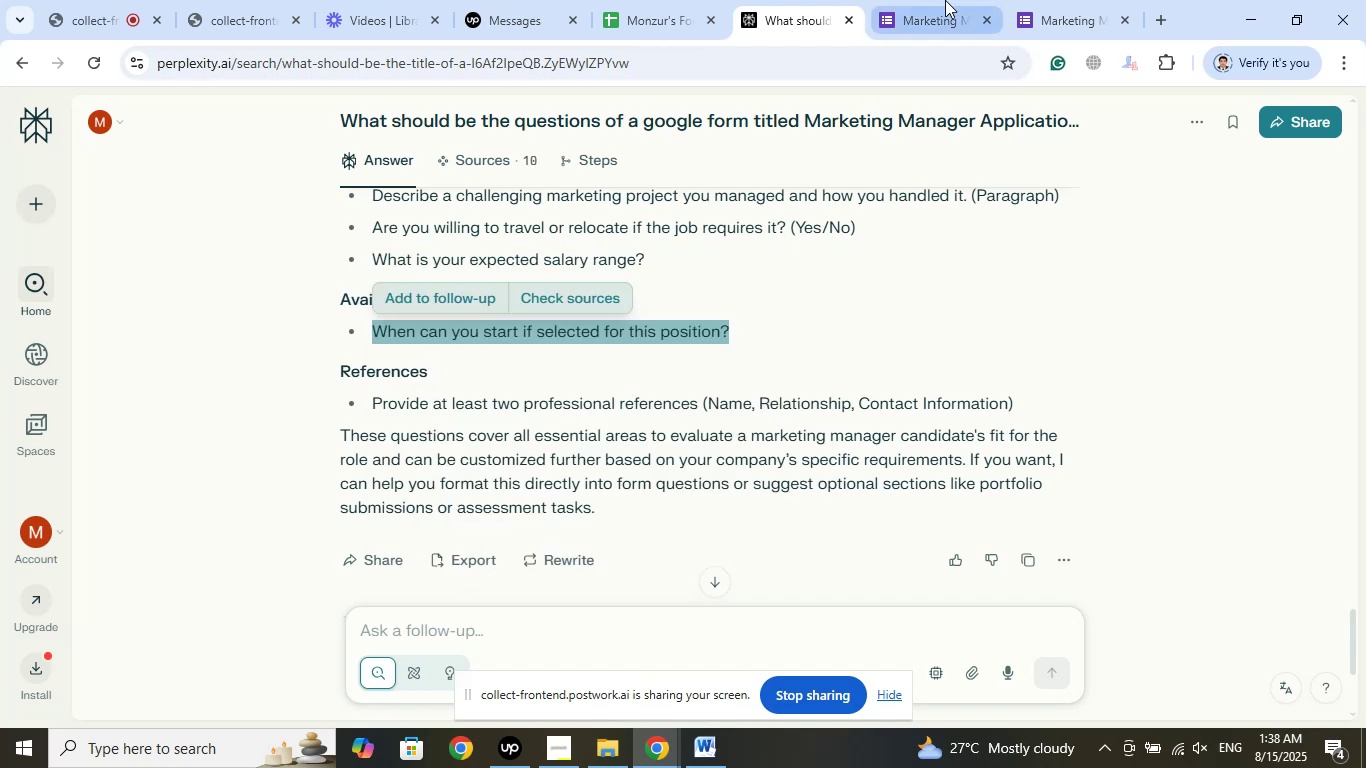 
left_click([951, 0])
 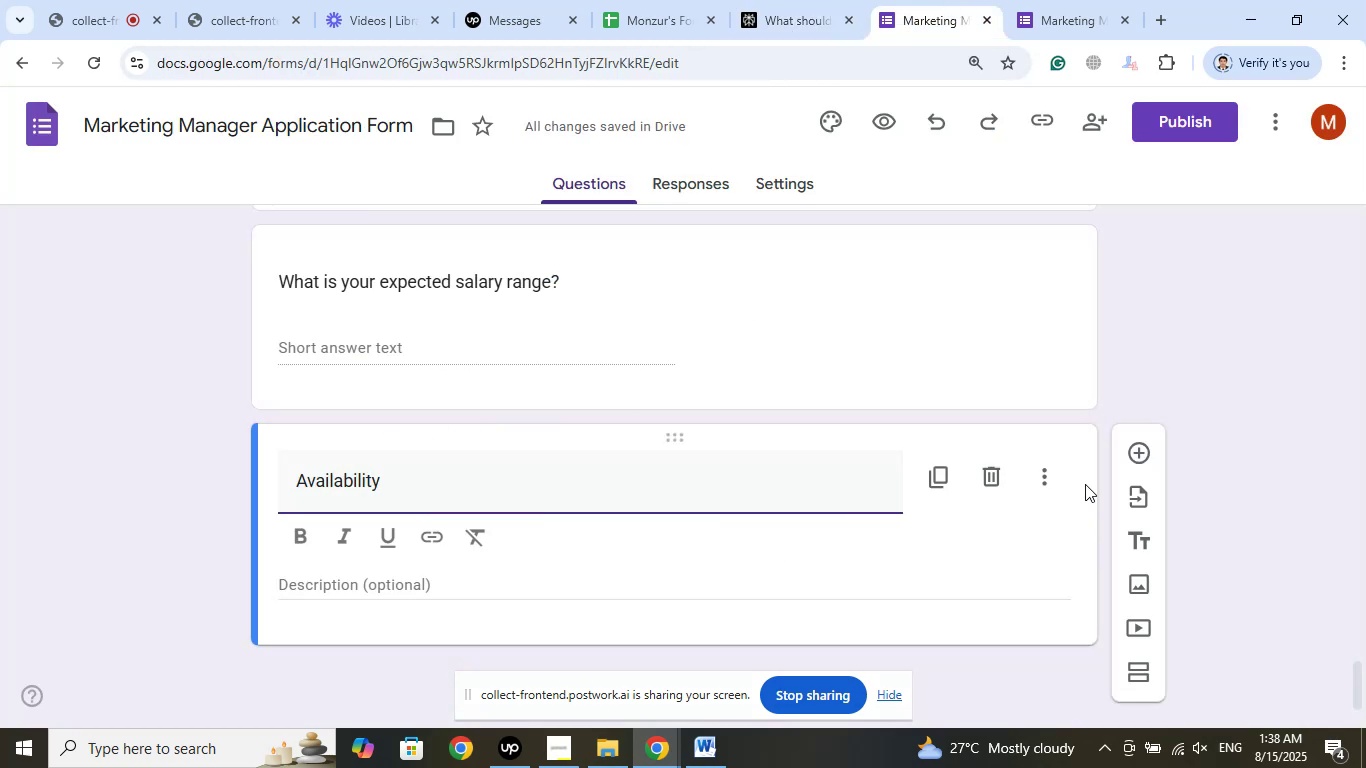 
left_click([1147, 446])
 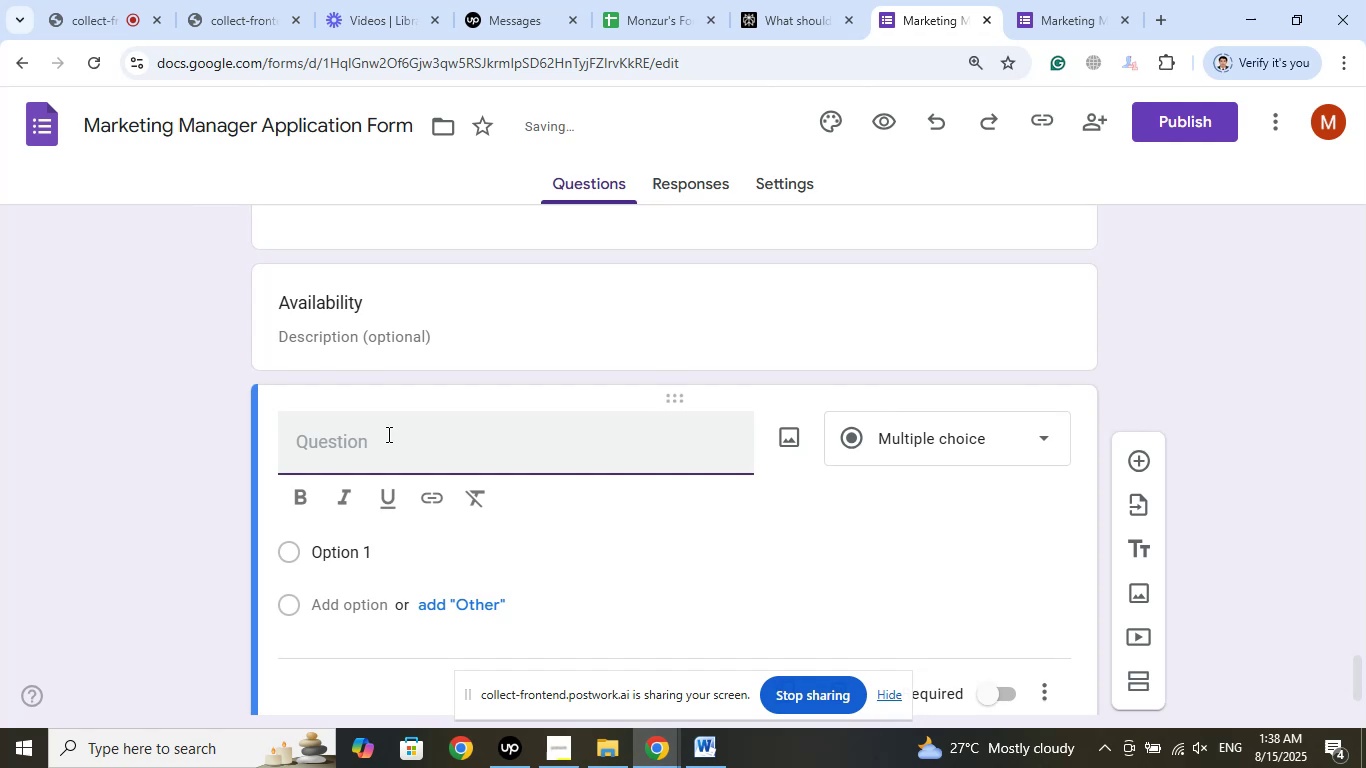 
right_click([382, 443])
 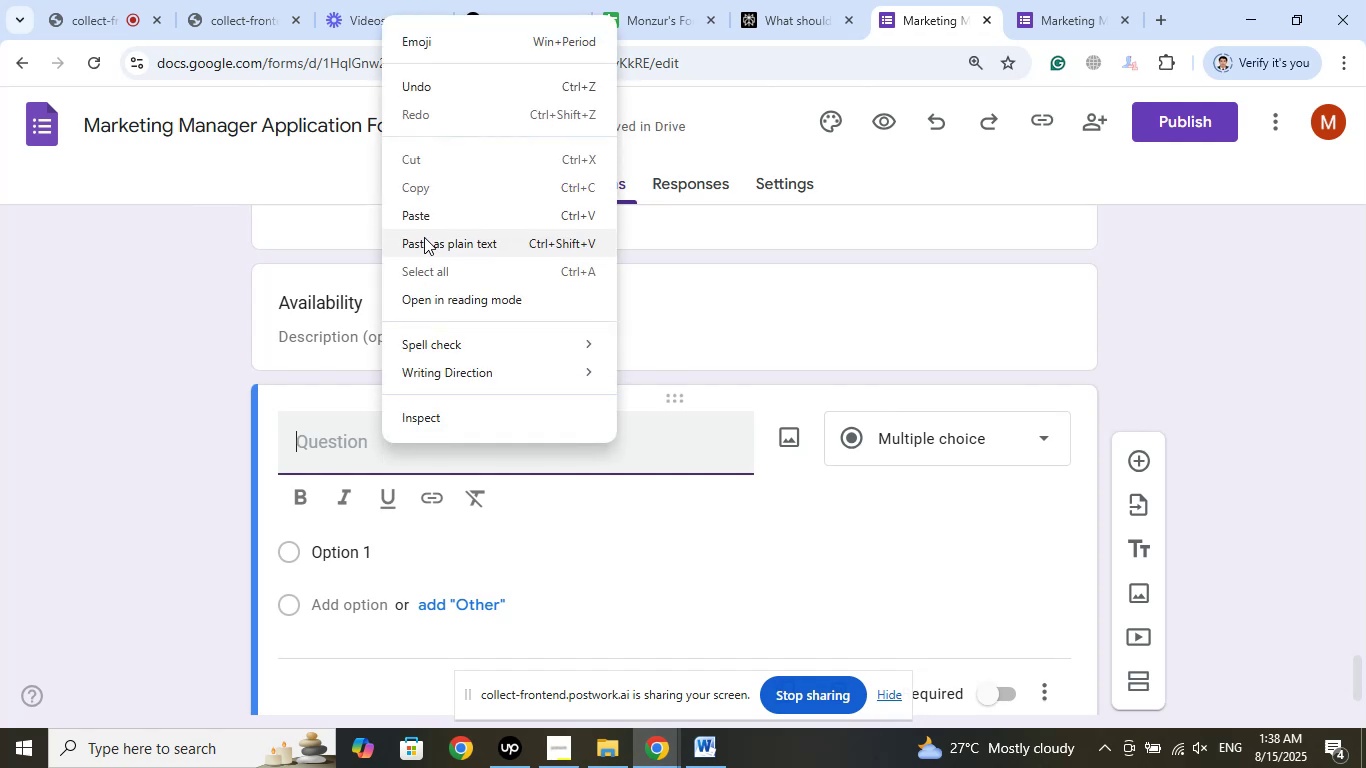 
left_click([425, 221])
 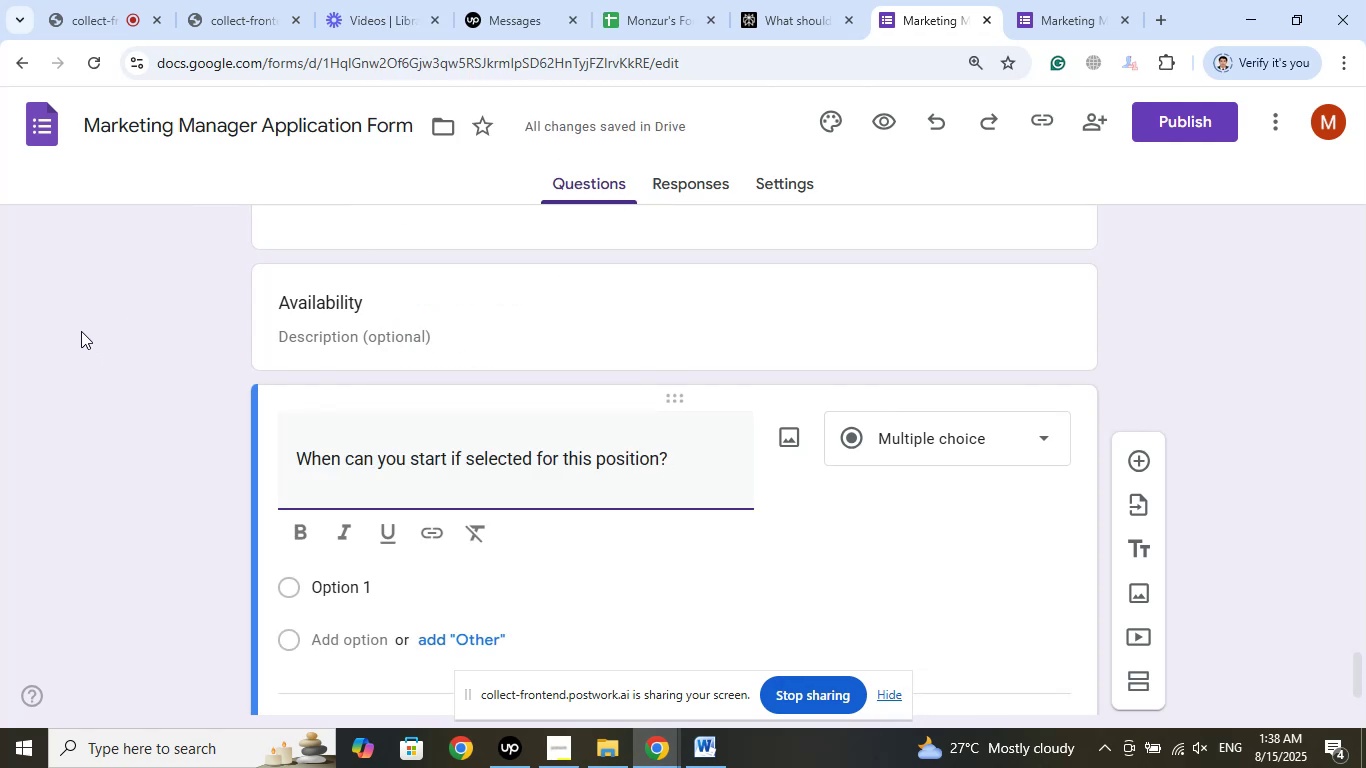 
left_click([809, 0])
 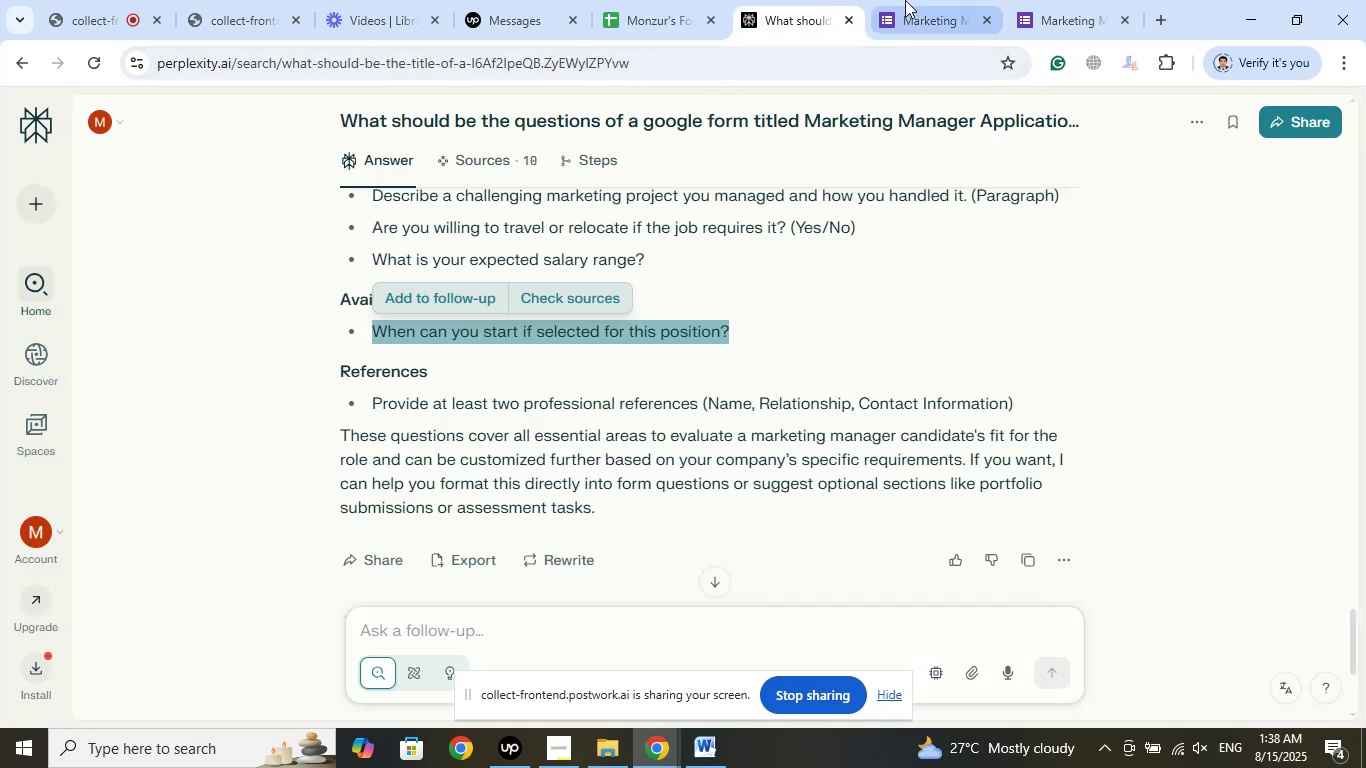 
left_click([903, 0])
 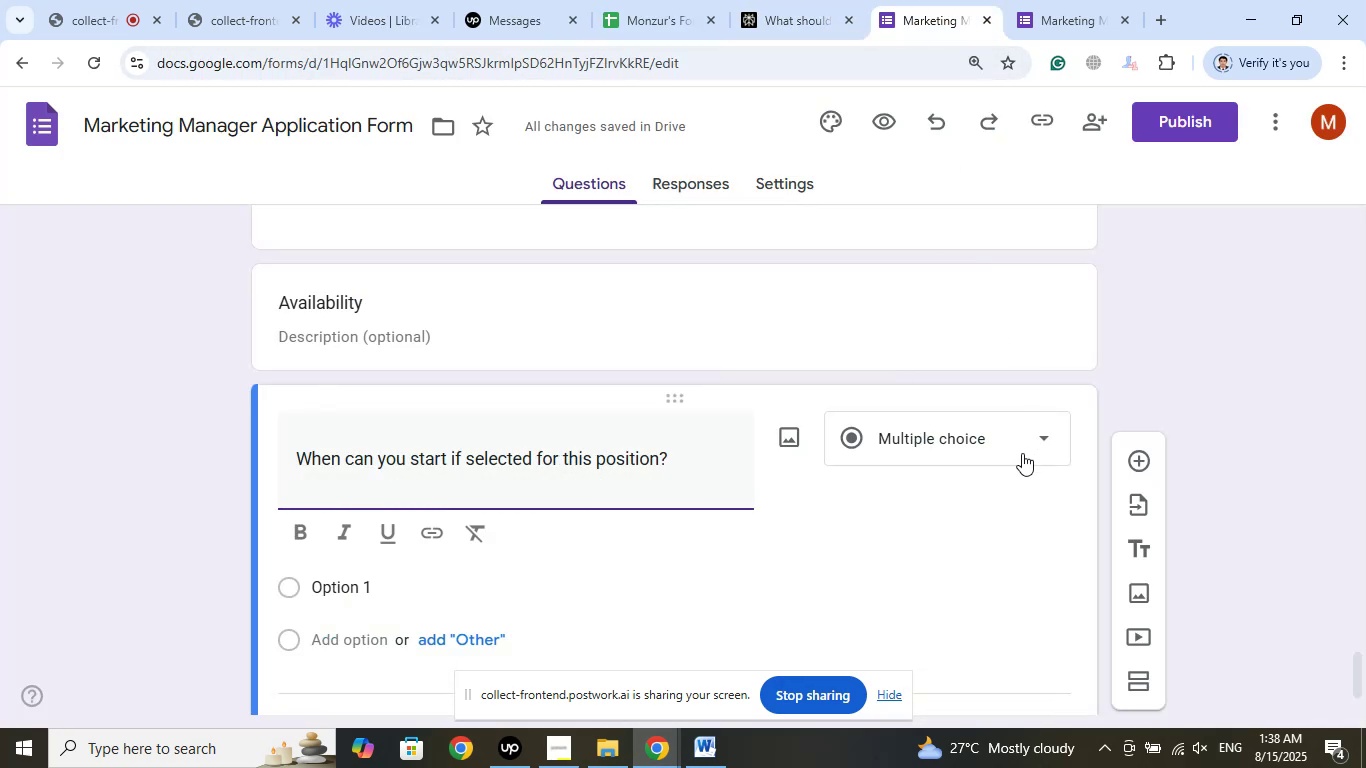 
left_click([1018, 457])
 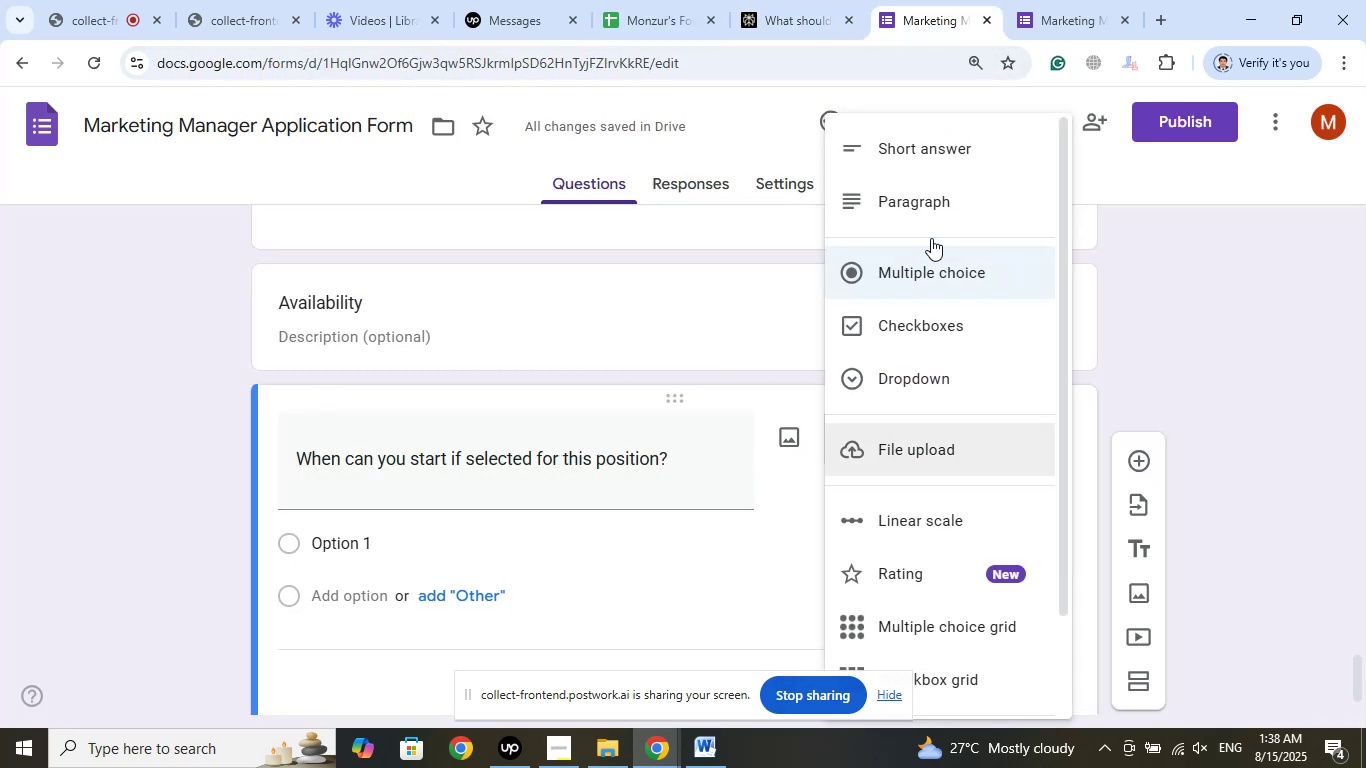 
left_click([941, 202])
 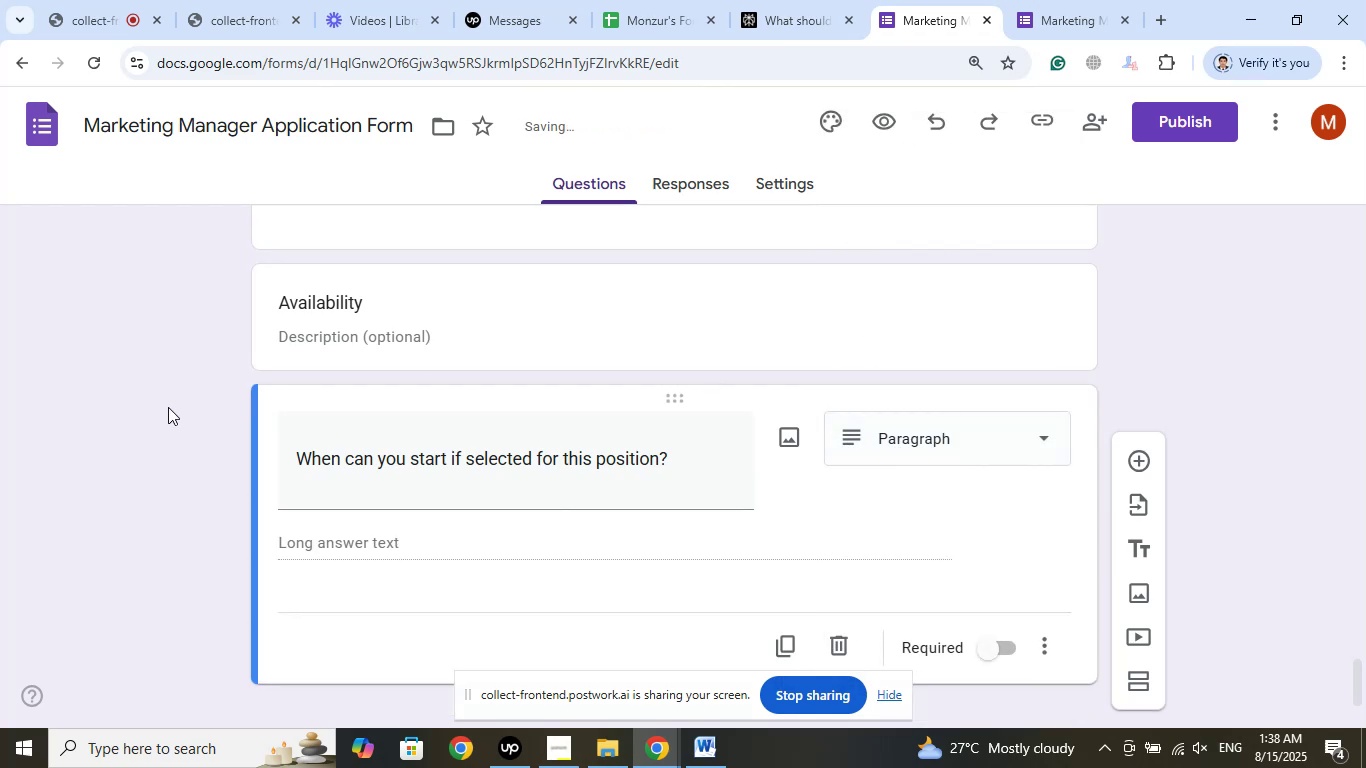 
scroll: coordinate [184, 391], scroll_direction: down, amount: 2.0
 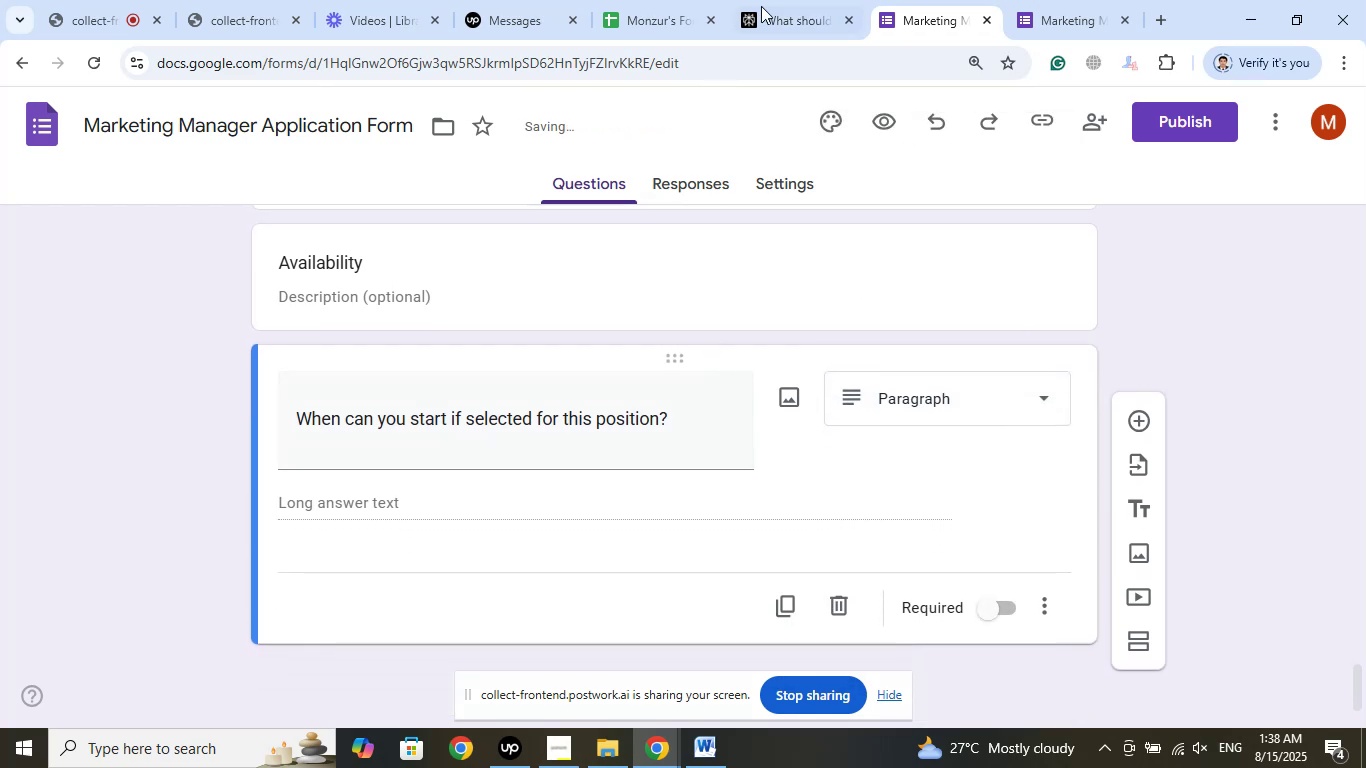 
left_click([794, 0])
 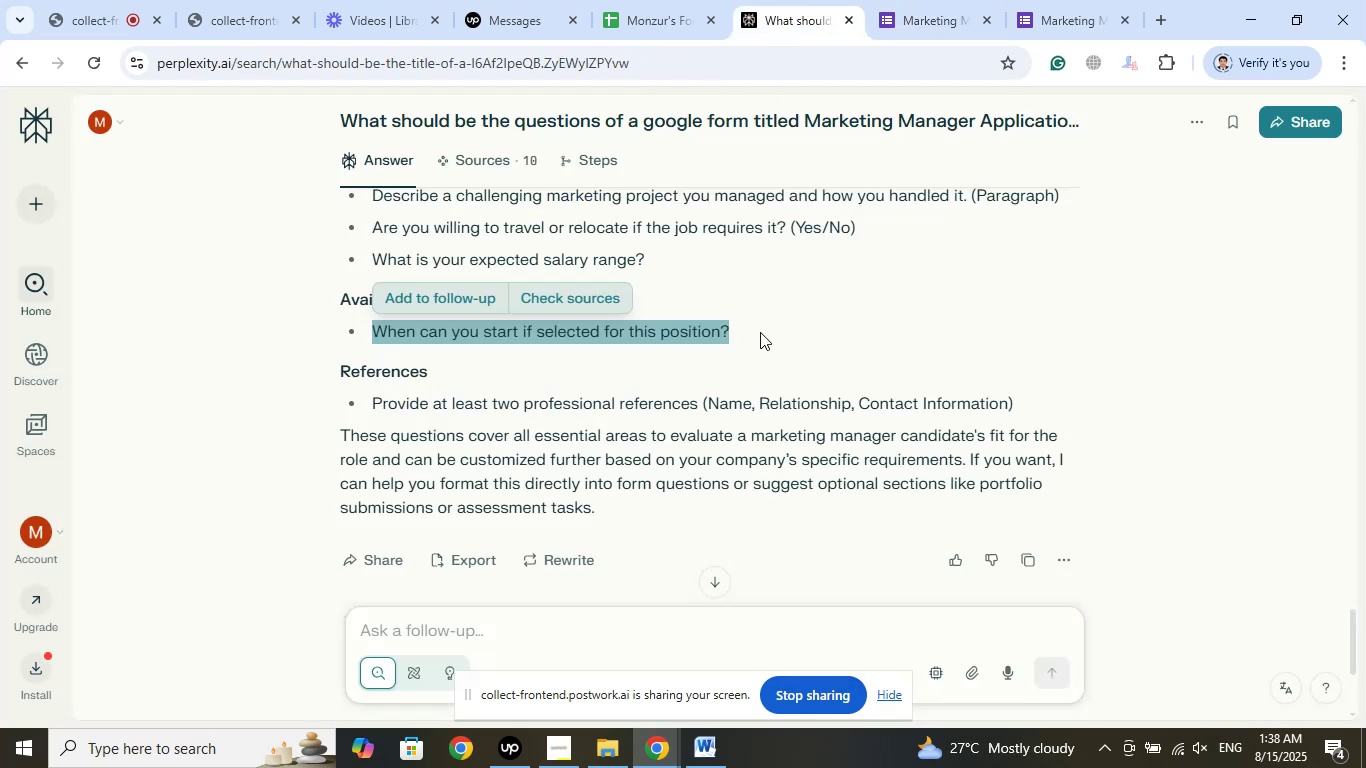 
scroll: coordinate [766, 336], scroll_direction: down, amount: 1.0
 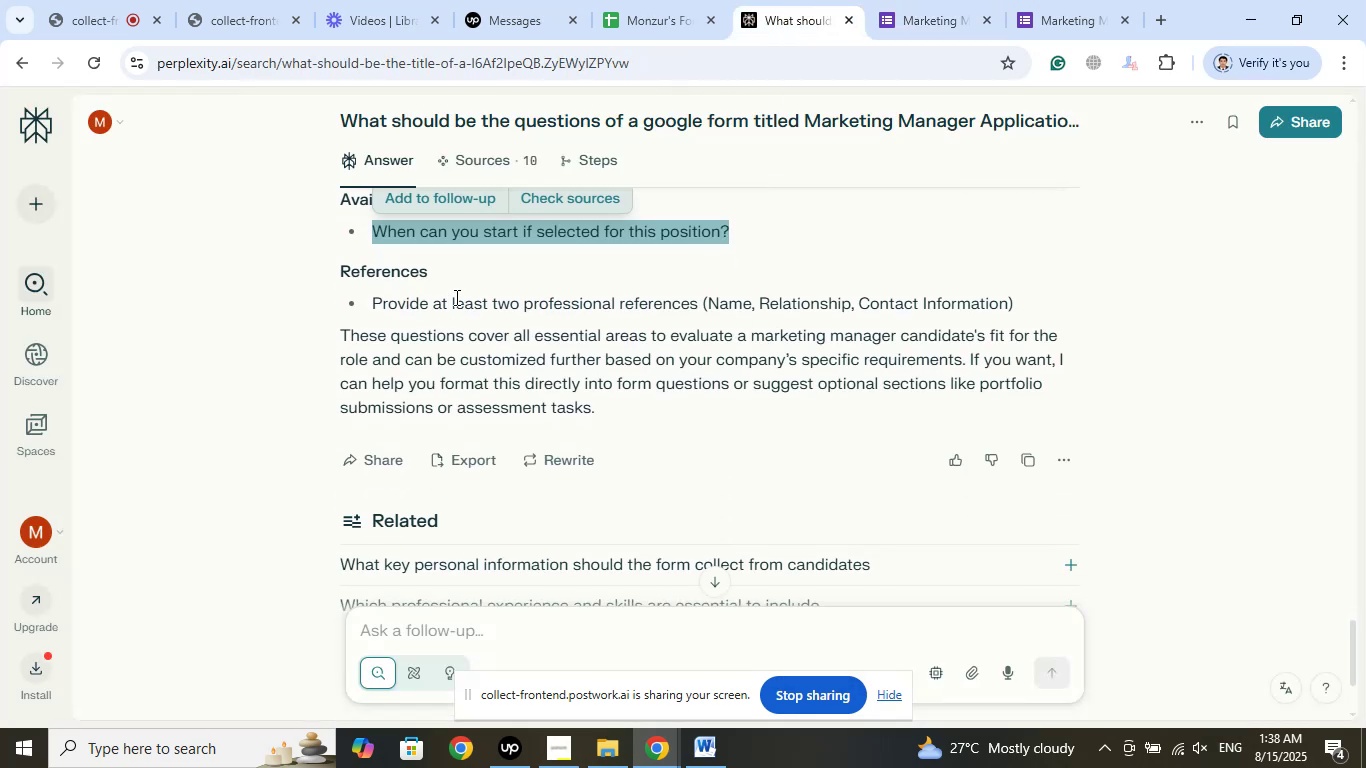 
left_click_drag(start_coordinate=[437, 272], to_coordinate=[321, 270])
 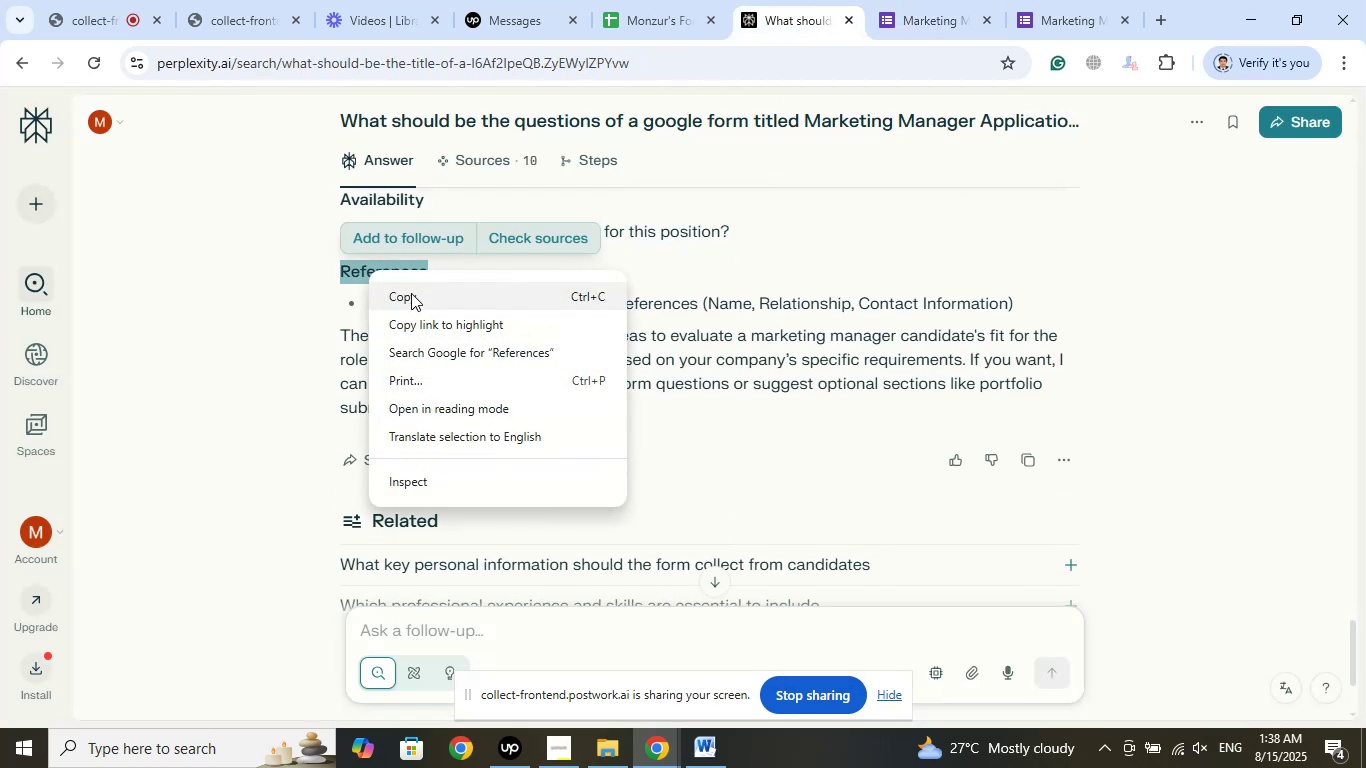 
left_click([411, 293])
 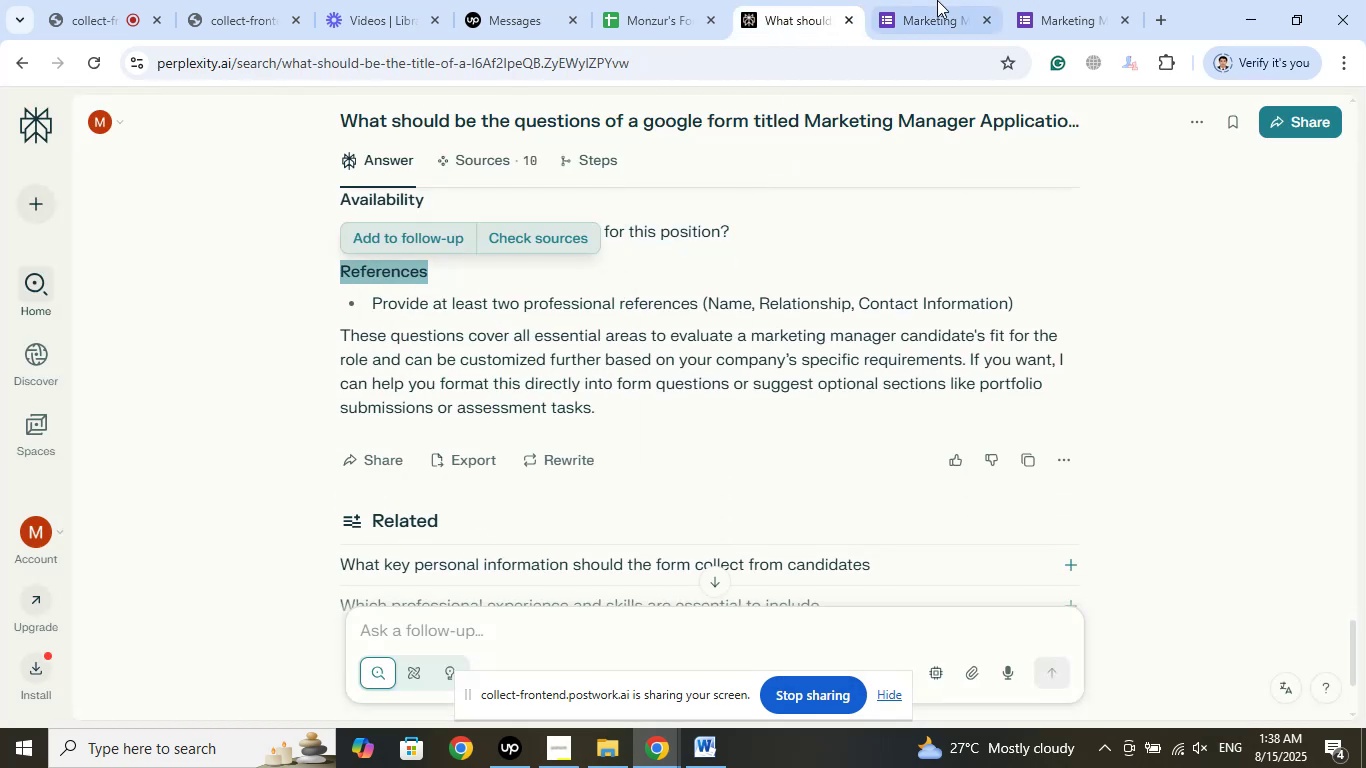 
left_click([937, 0])
 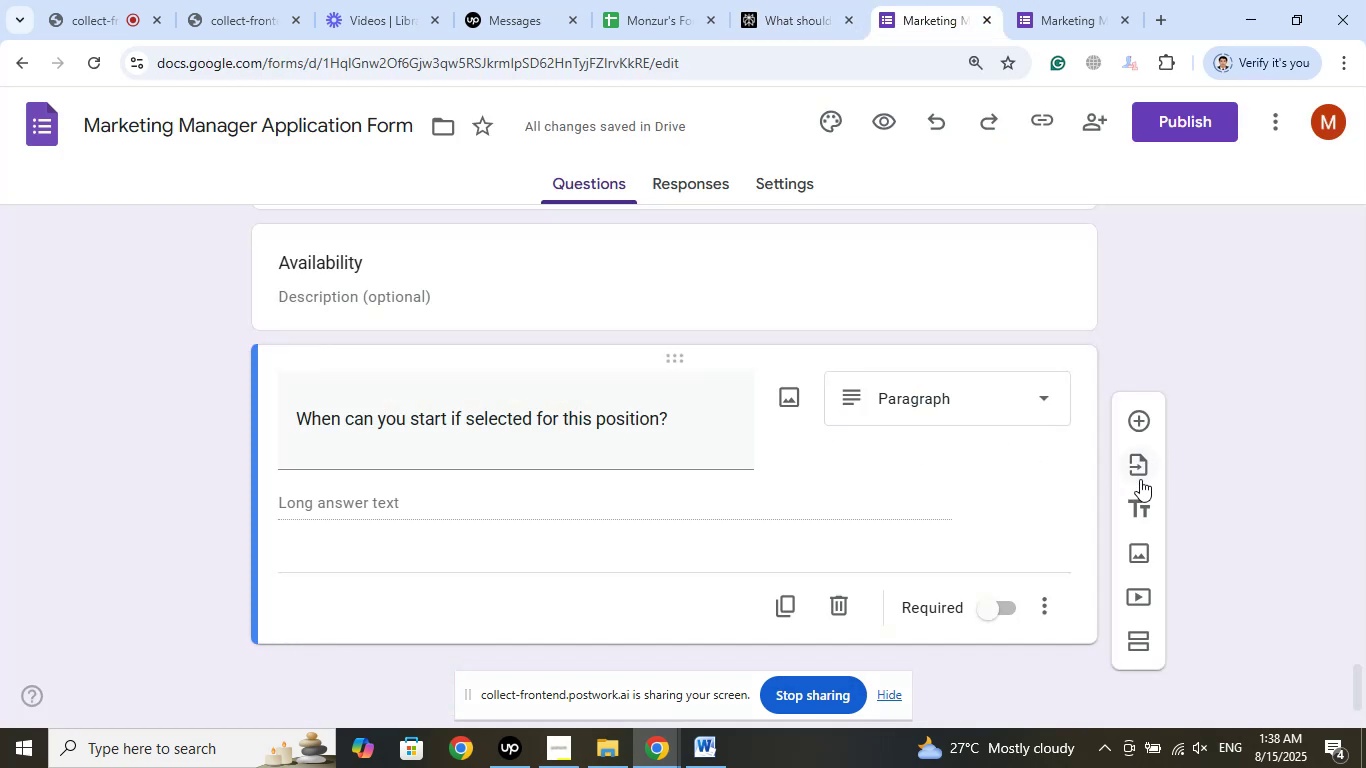 
left_click([1140, 510])
 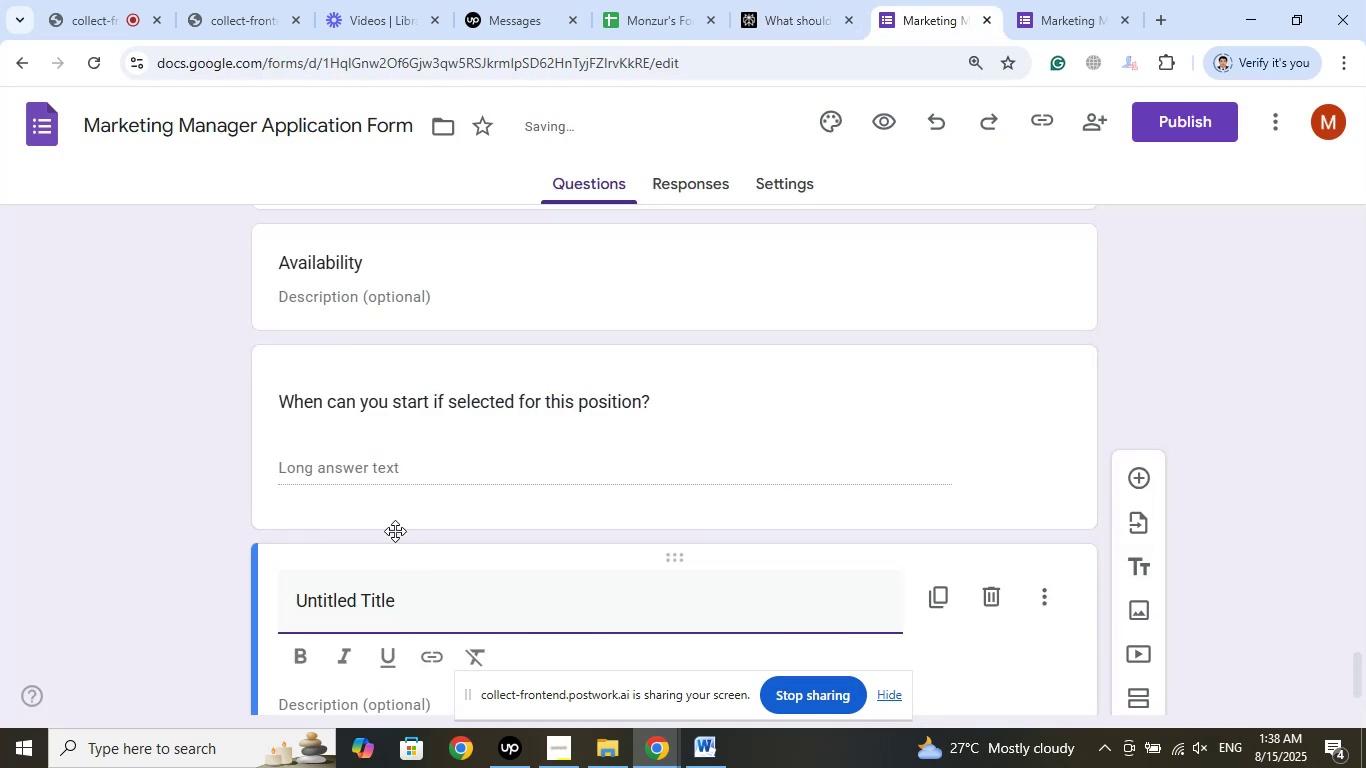 
scroll: coordinate [454, 566], scroll_direction: down, amount: 3.0
 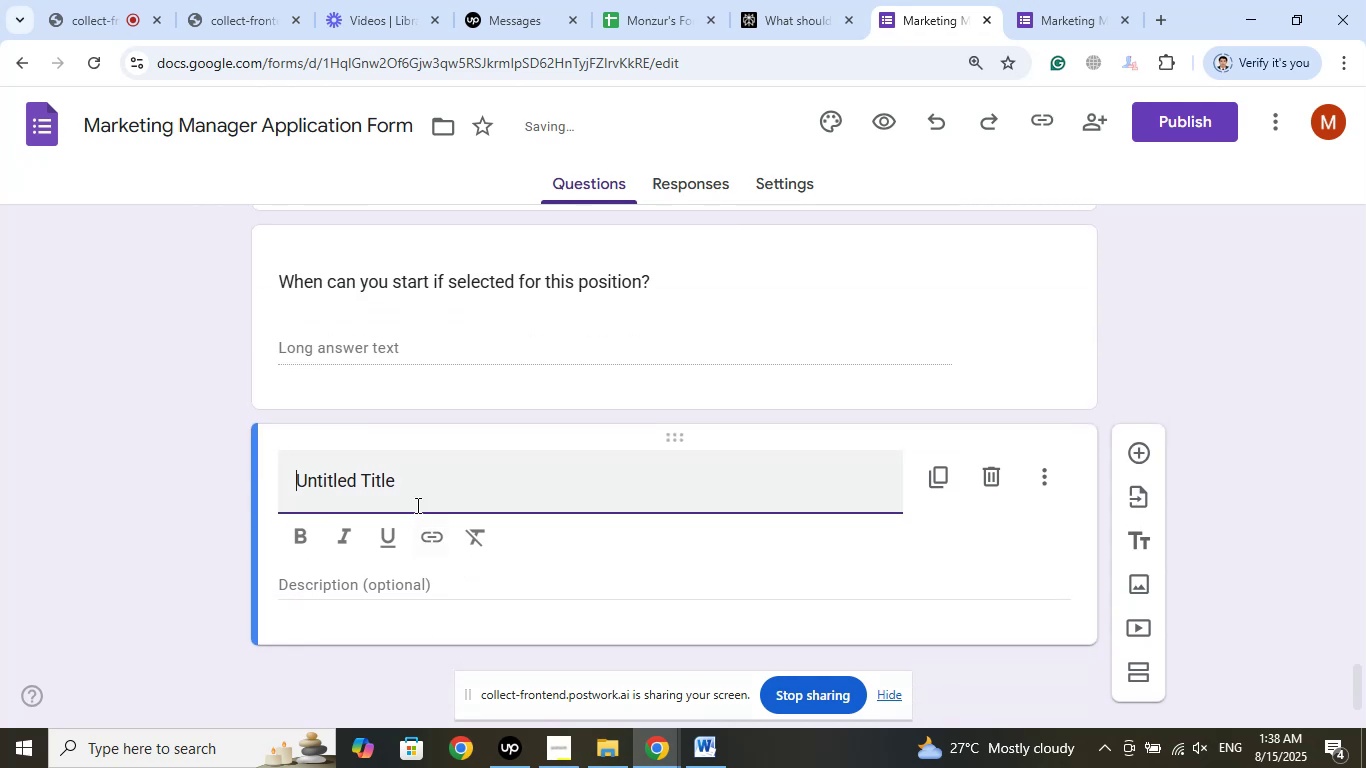 
left_click_drag(start_coordinate=[428, 479], to_coordinate=[249, 479])
 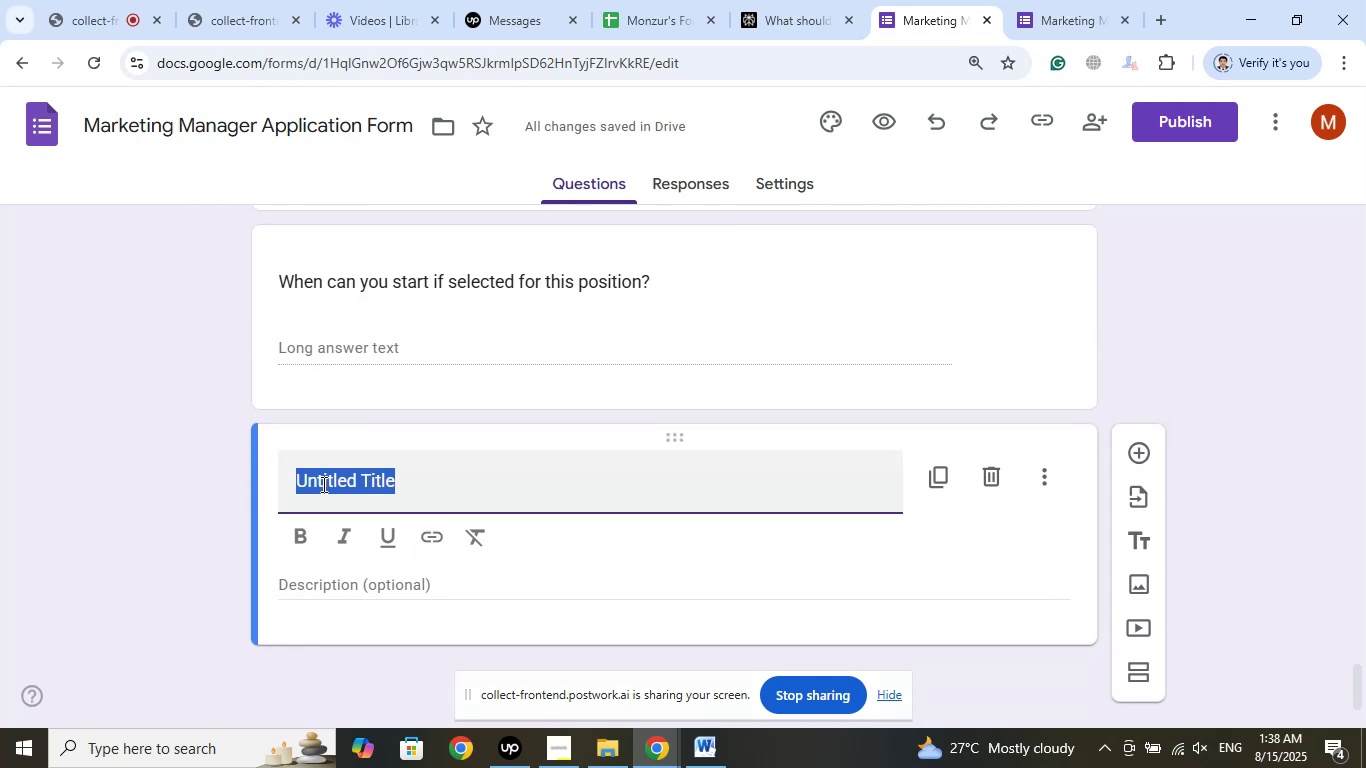 
right_click([322, 484])
 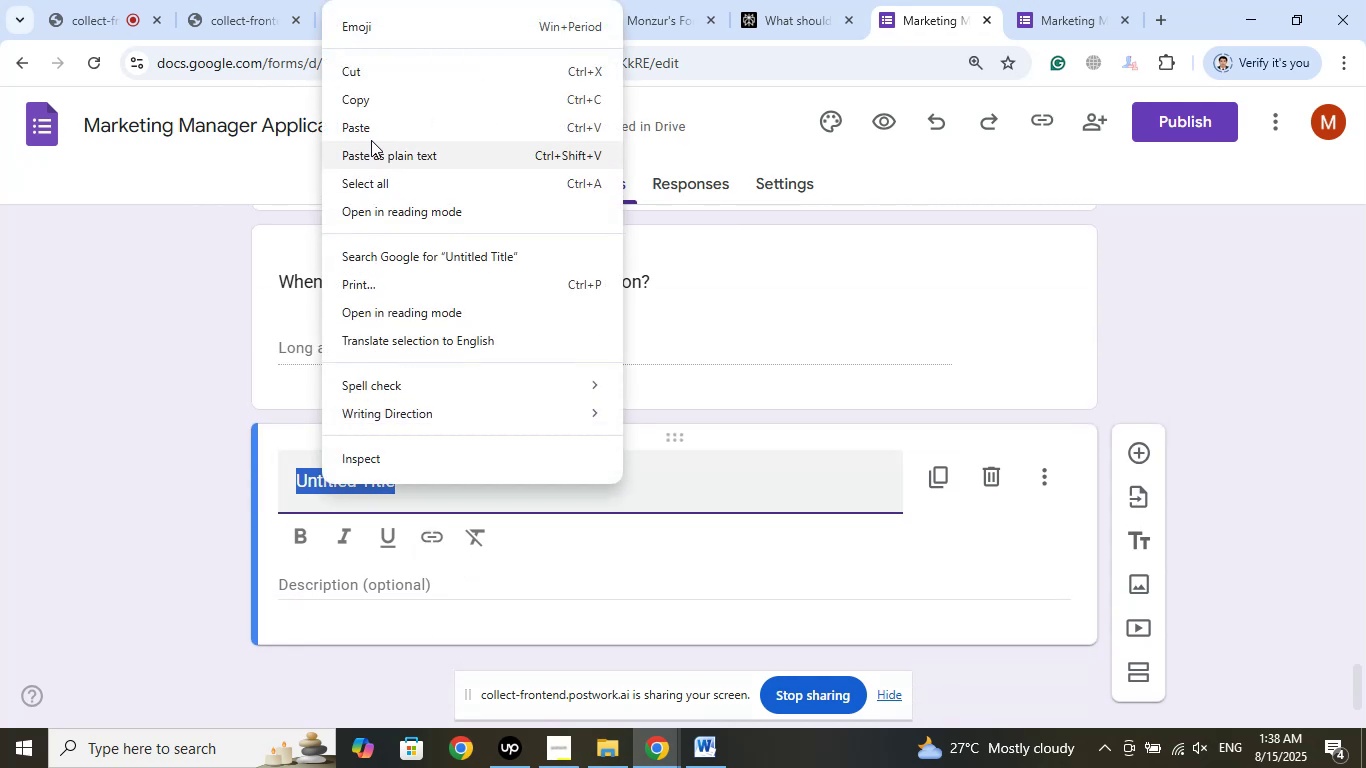 
left_click([371, 128])
 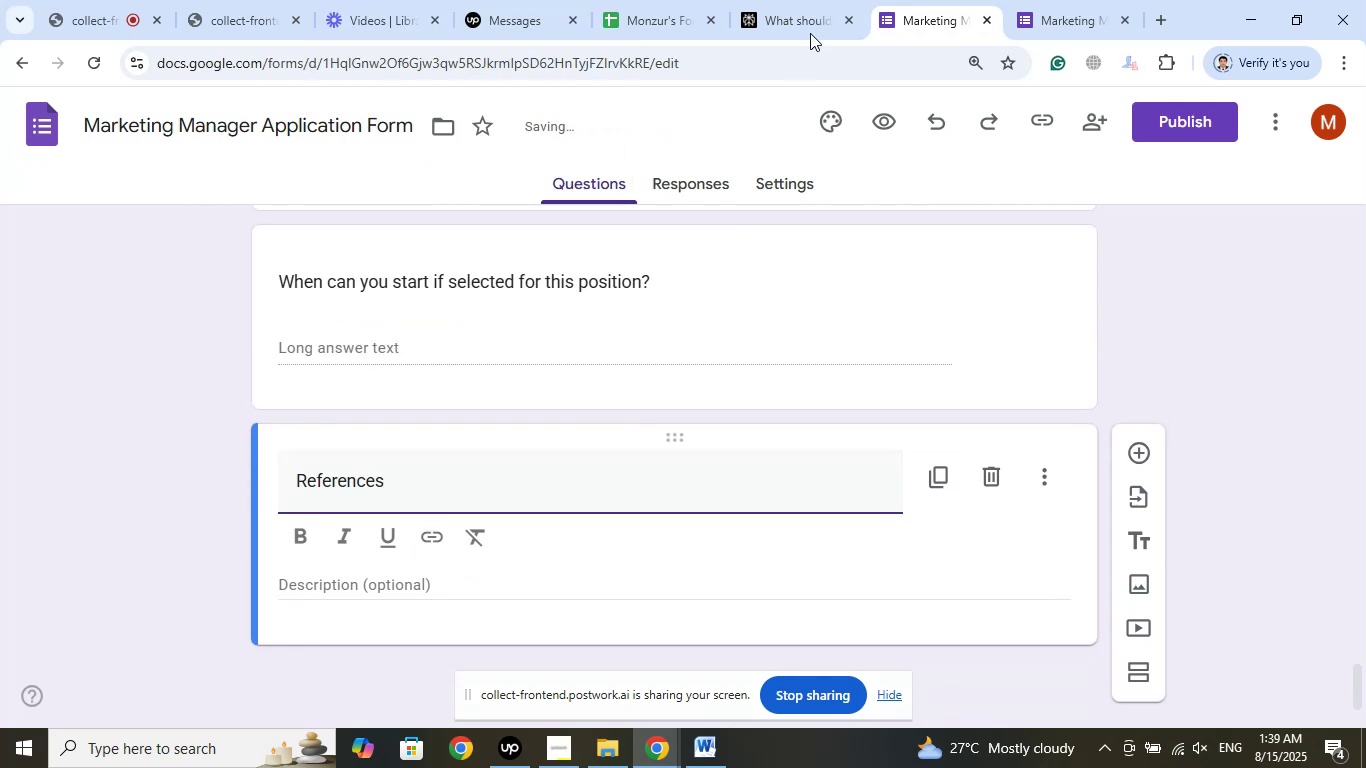 
left_click([822, 0])
 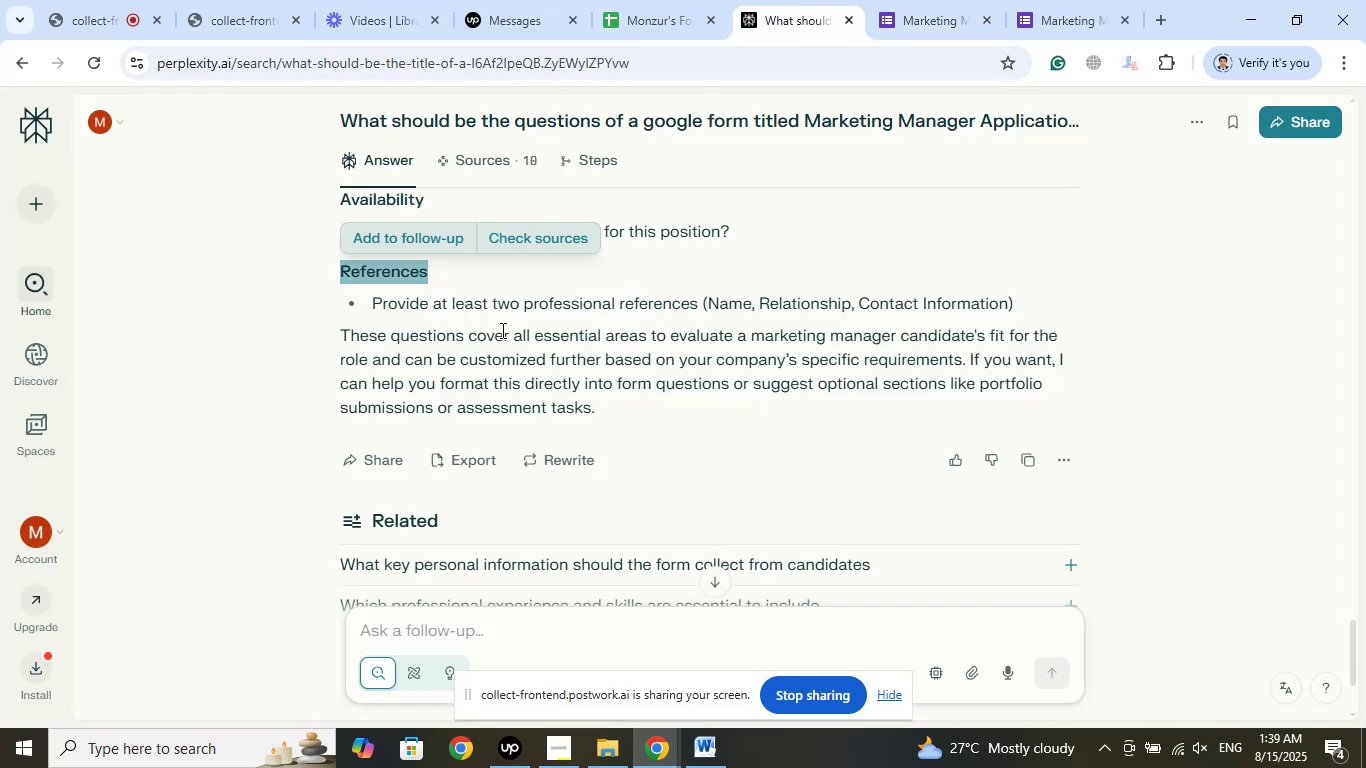 
wait(9.76)
 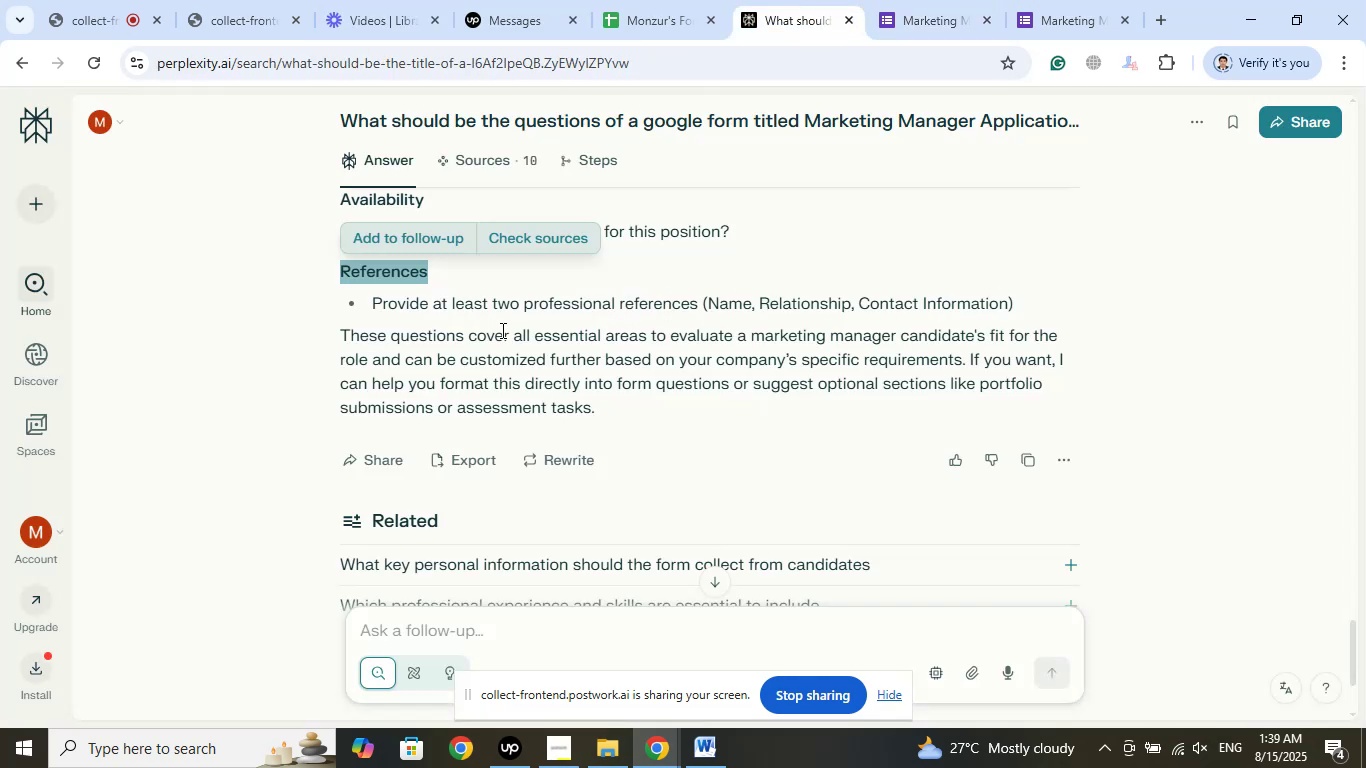 
left_click_drag(start_coordinate=[698, 306], to_coordinate=[366, 305])
 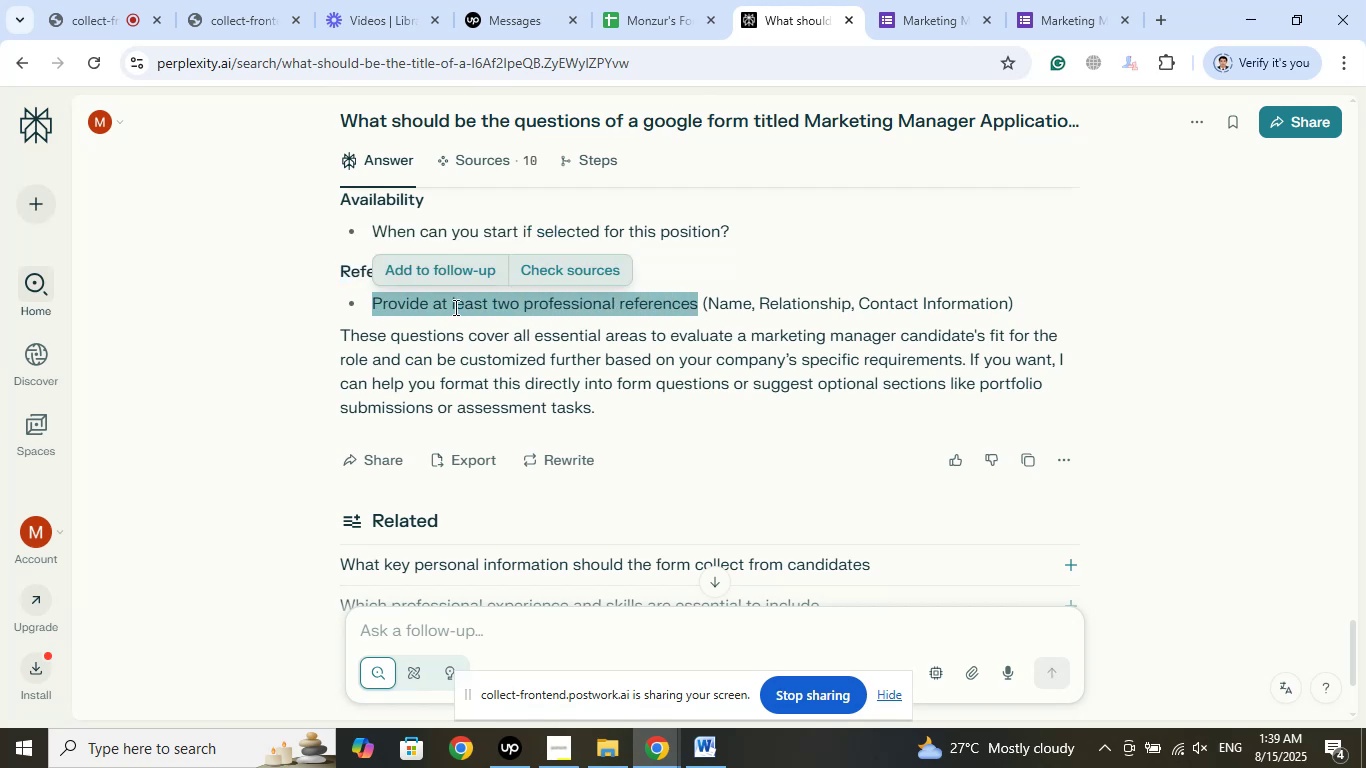 
right_click([454, 307])
 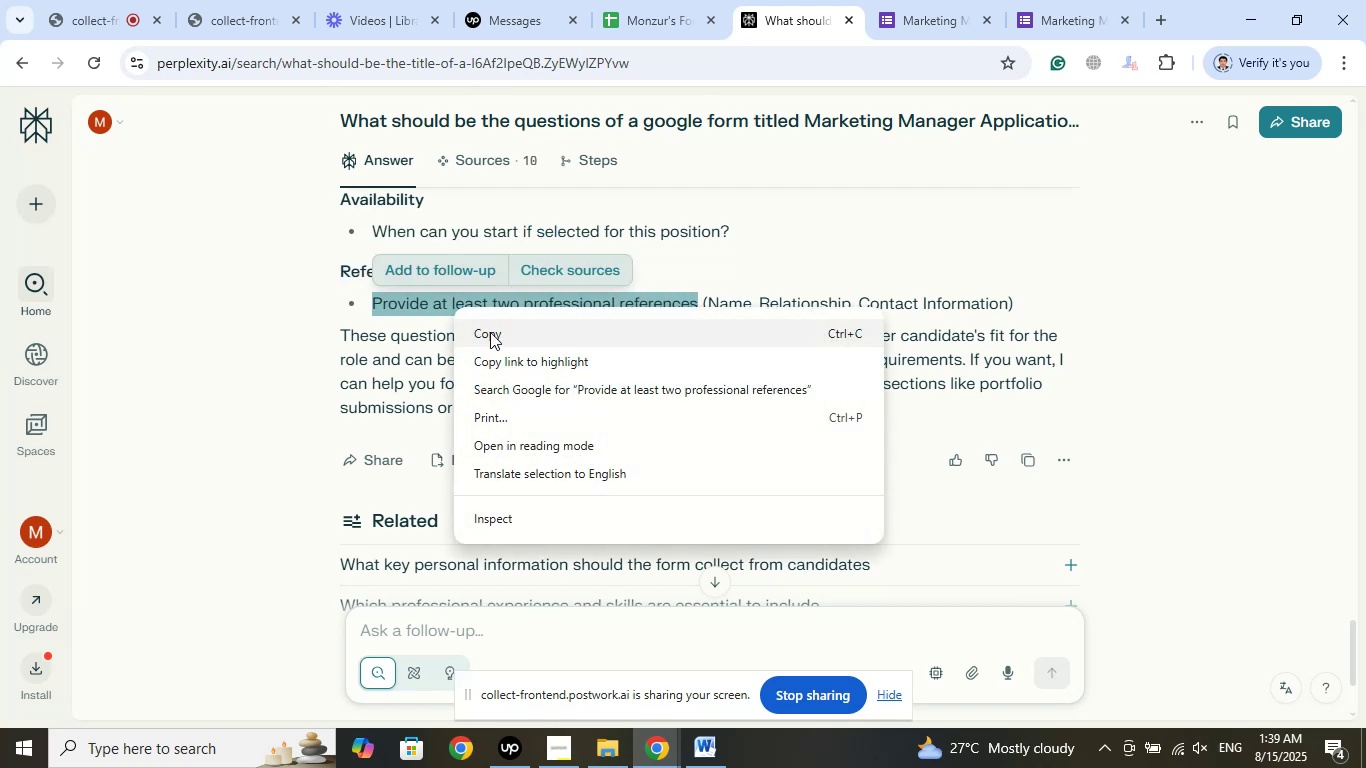 
left_click([490, 332])
 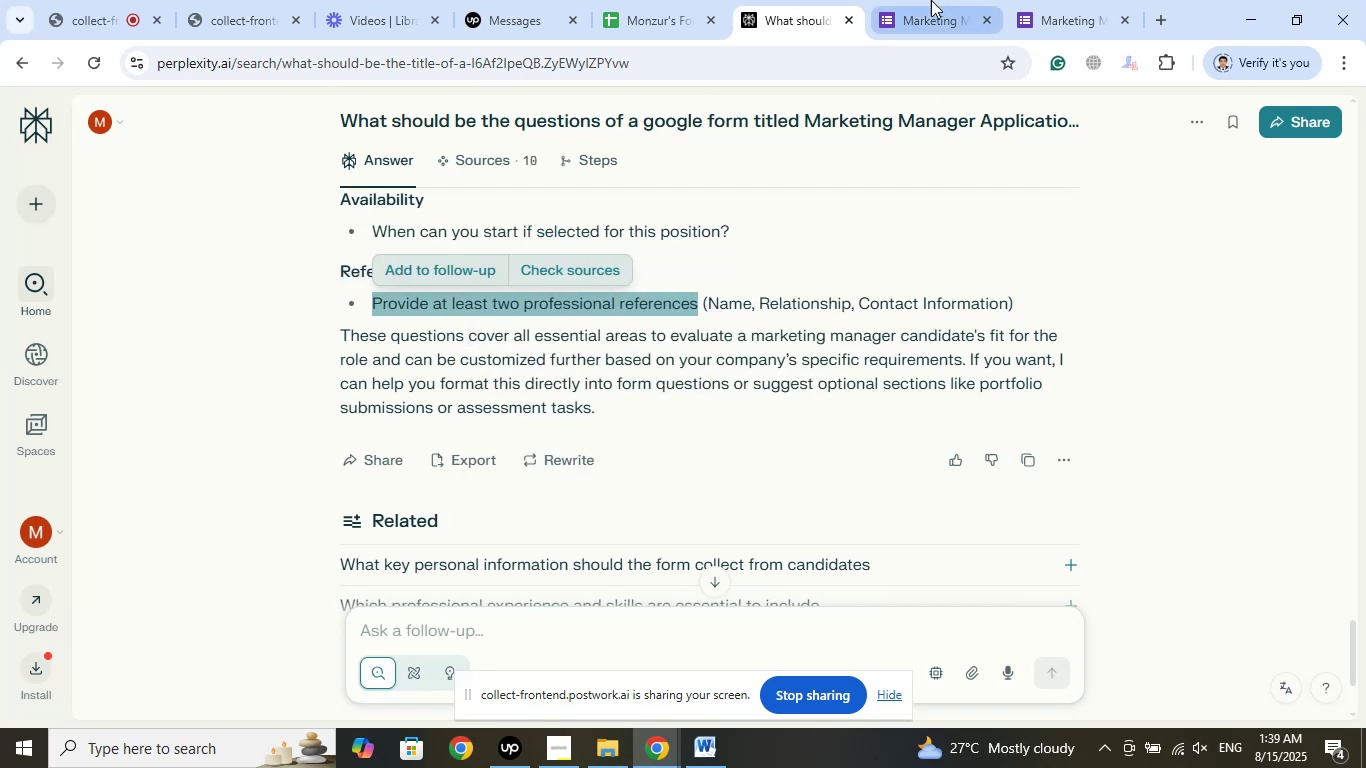 
left_click([913, 0])
 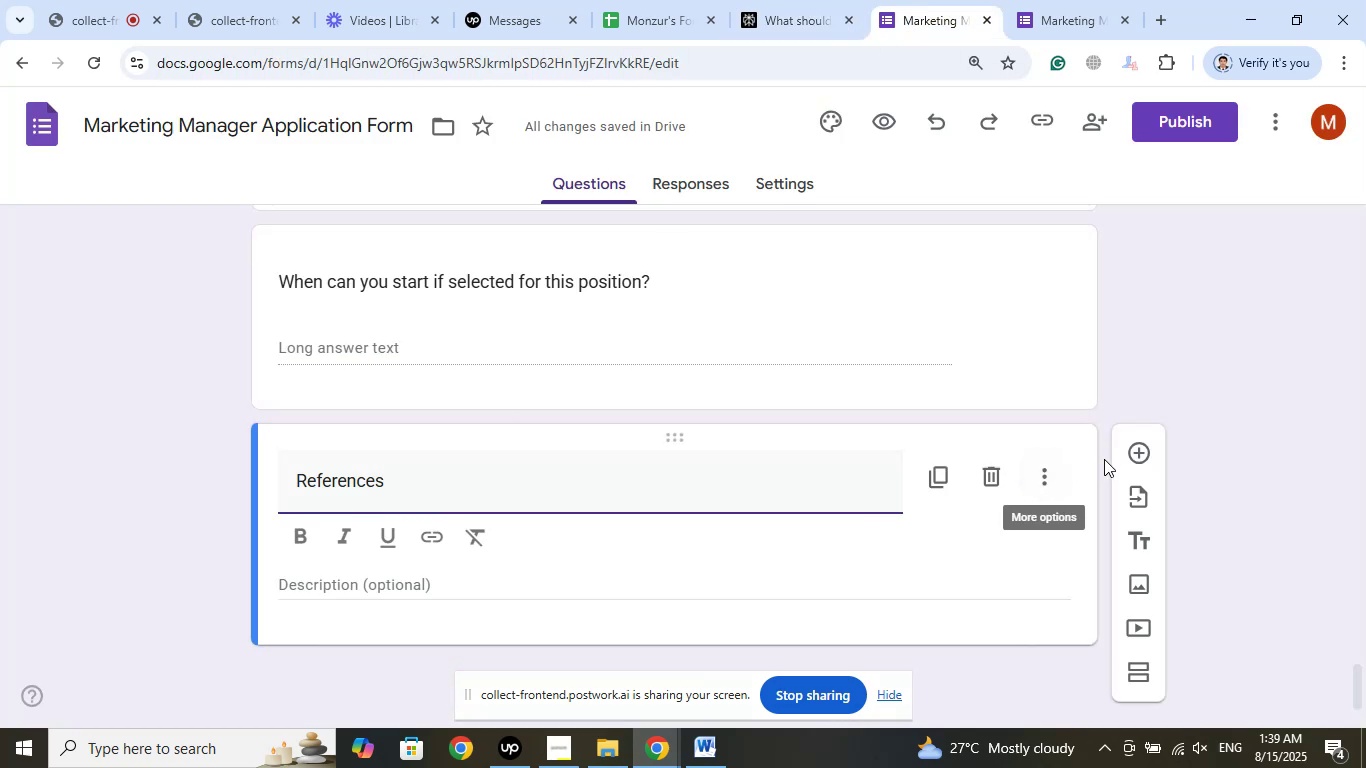 
left_click([1150, 453])
 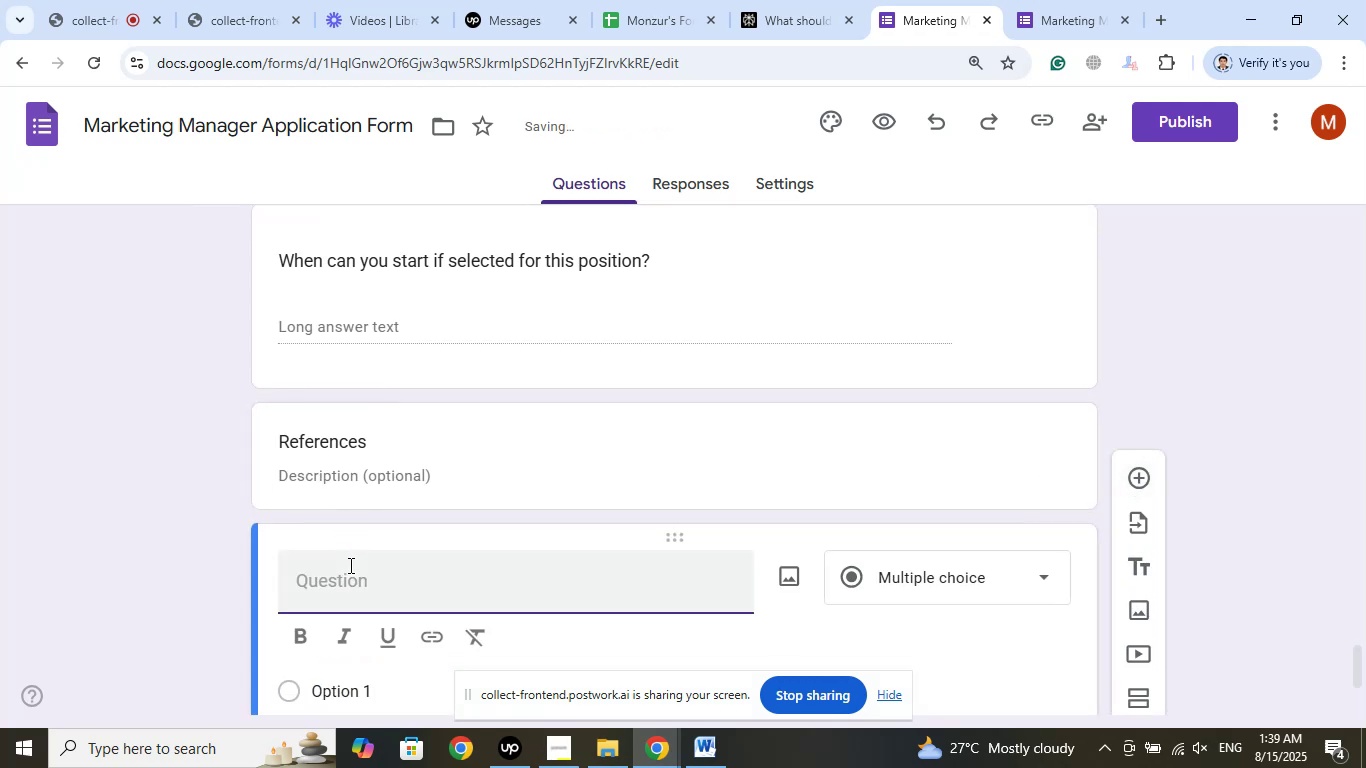 
right_click([347, 576])
 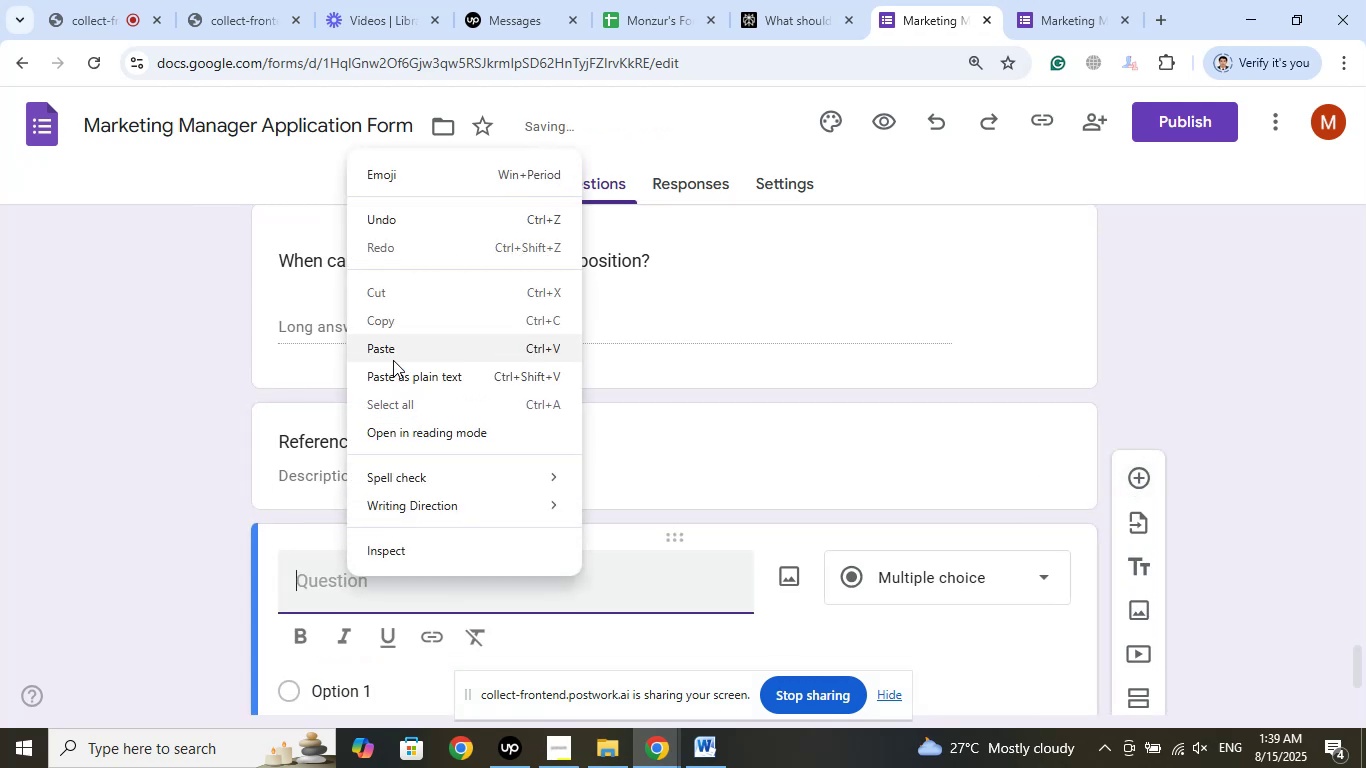 
left_click([387, 341])
 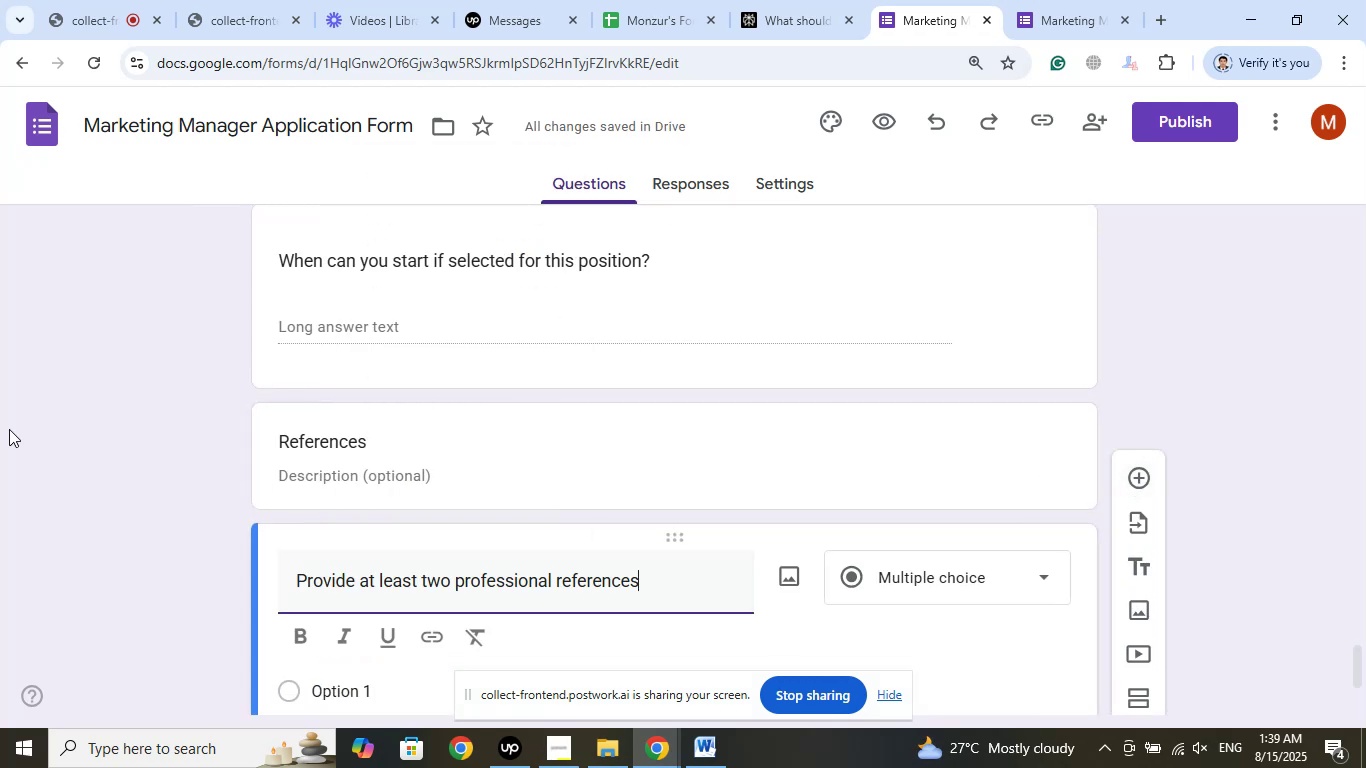 
scroll: coordinate [29, 421], scroll_direction: down, amount: 2.0
 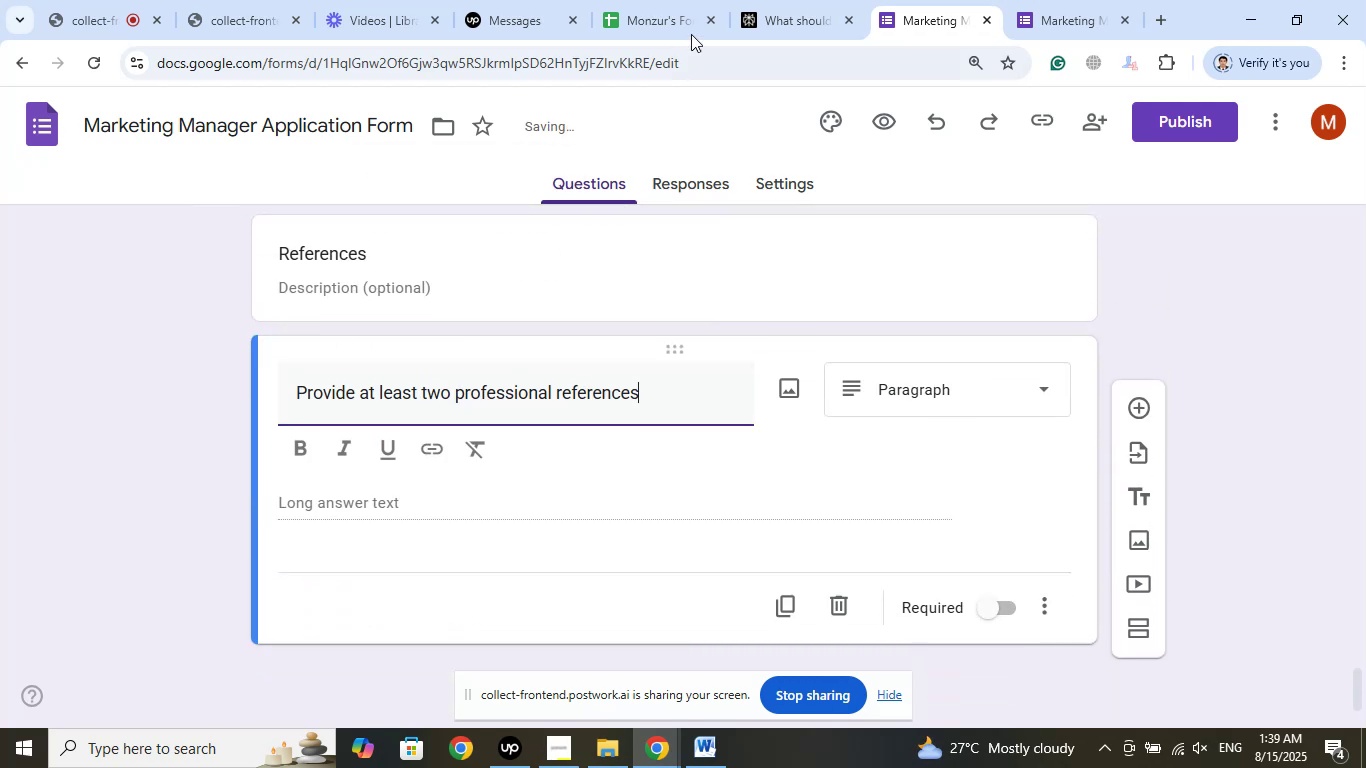 
left_click([826, 0])
 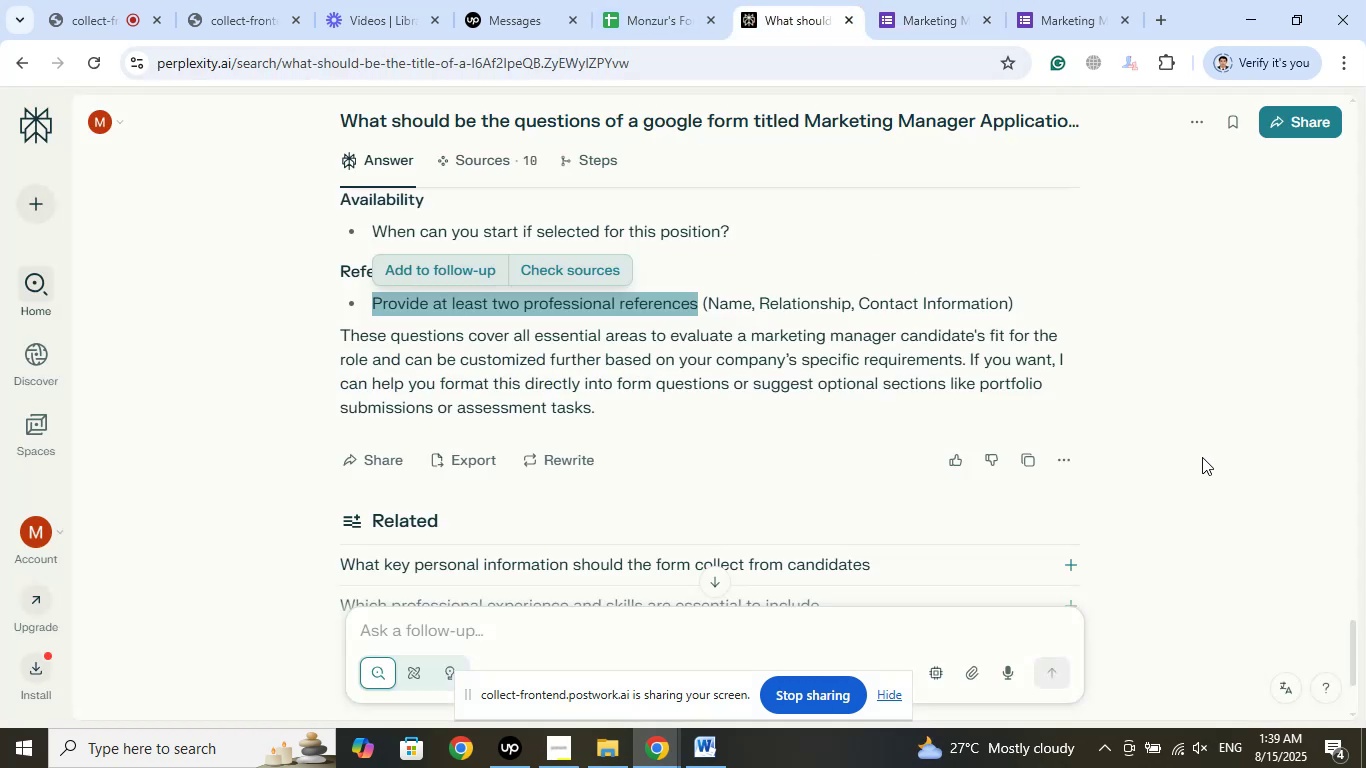 
wait(5.21)
 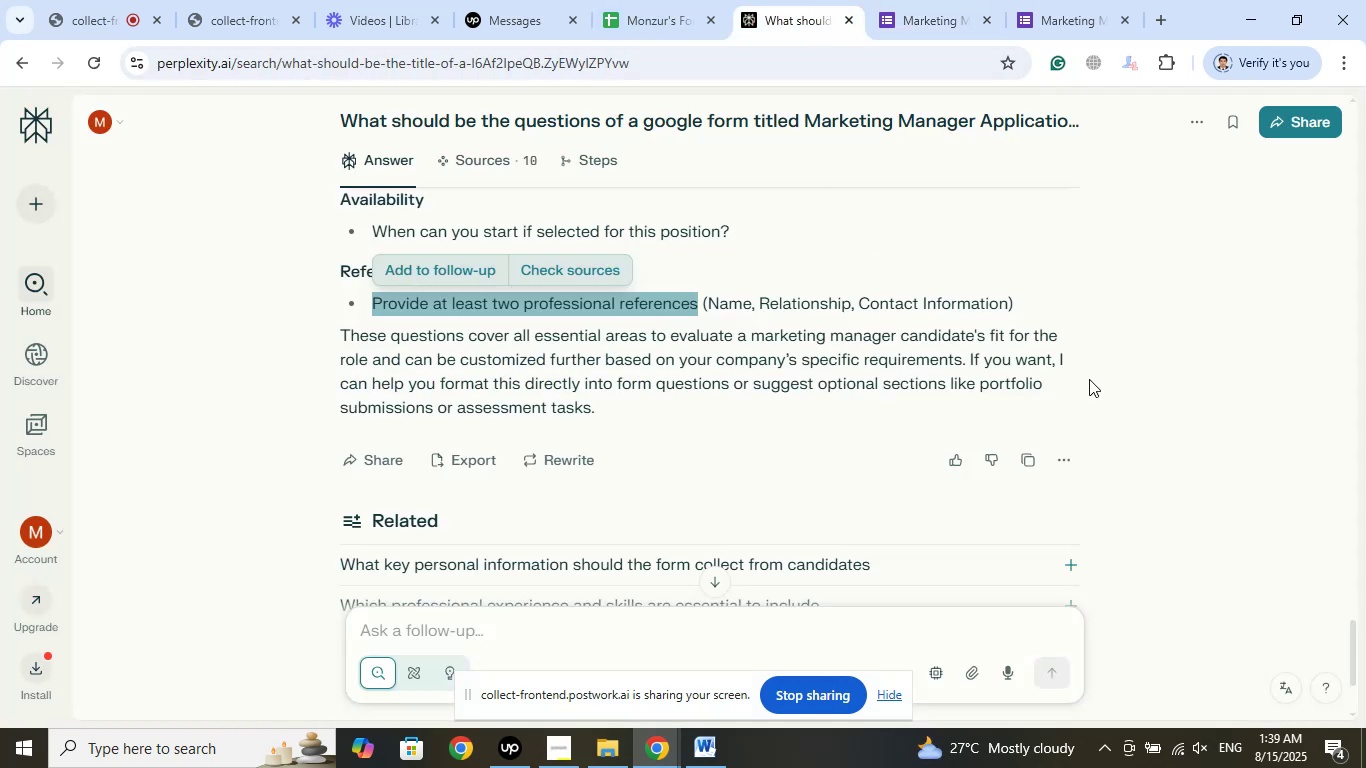 
left_click([949, 0])
 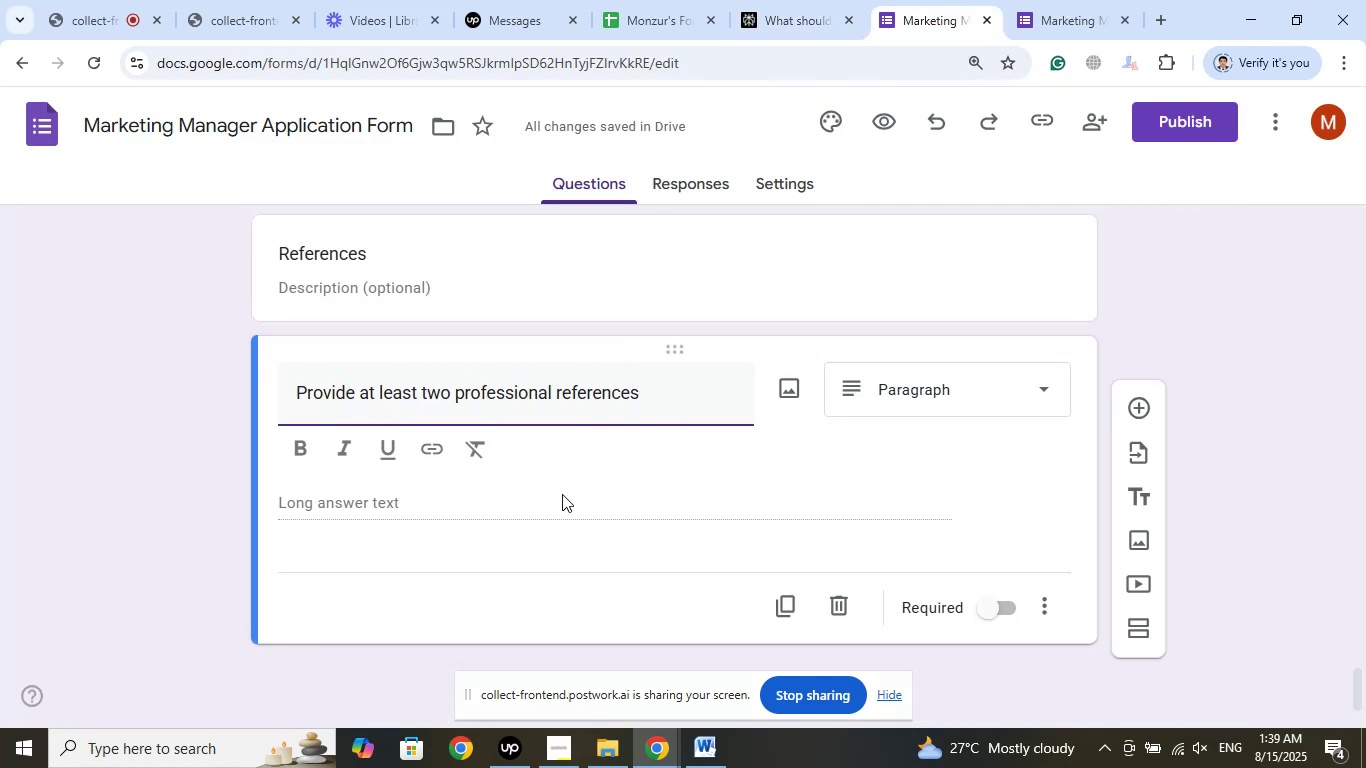 
wait(6.72)
 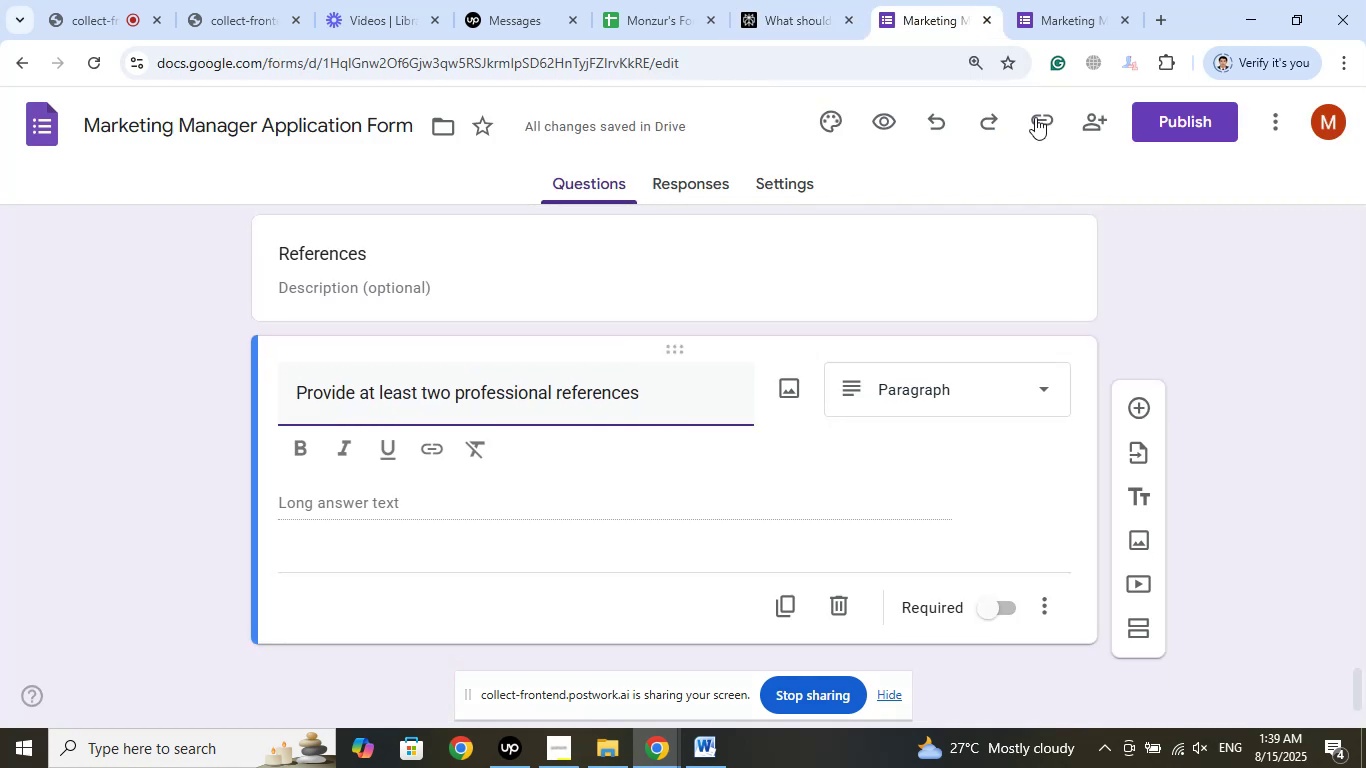 
left_click([698, 396])
 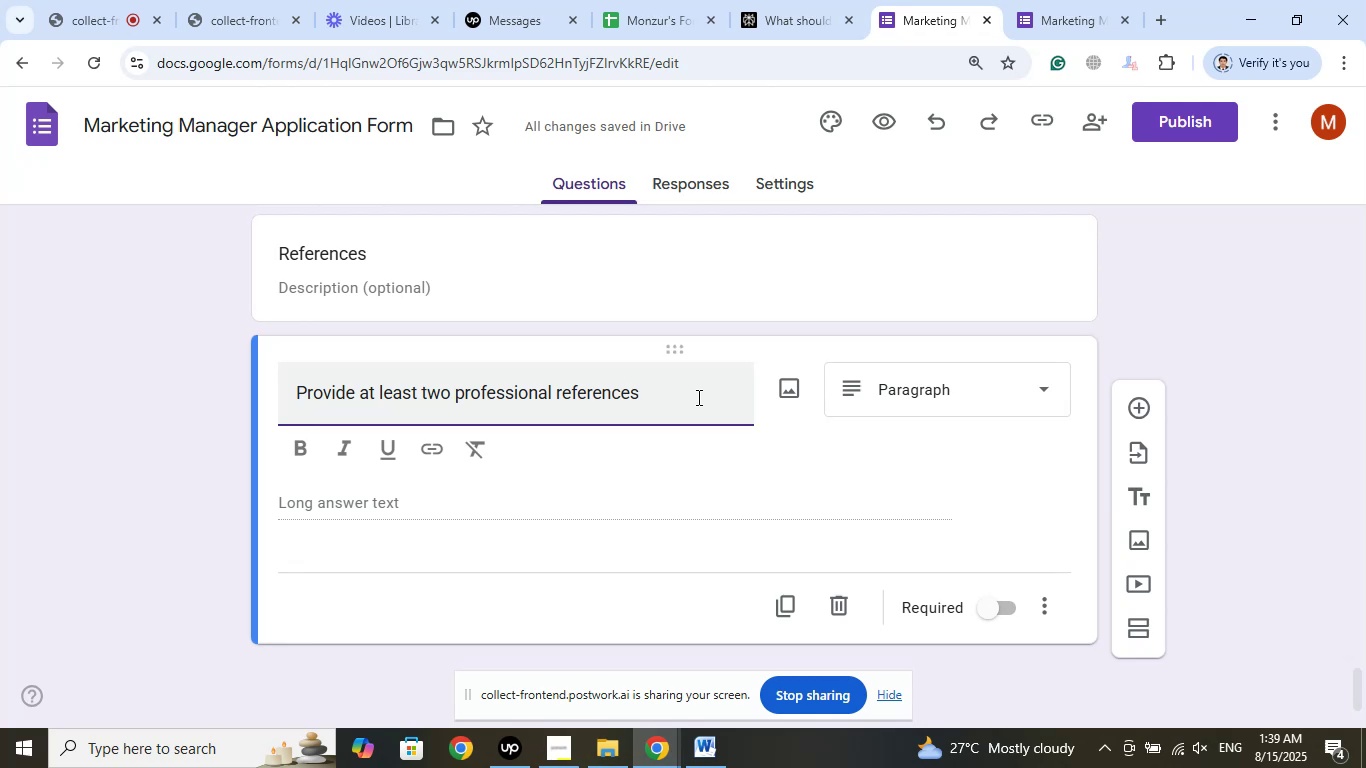 
wait(7.3)
 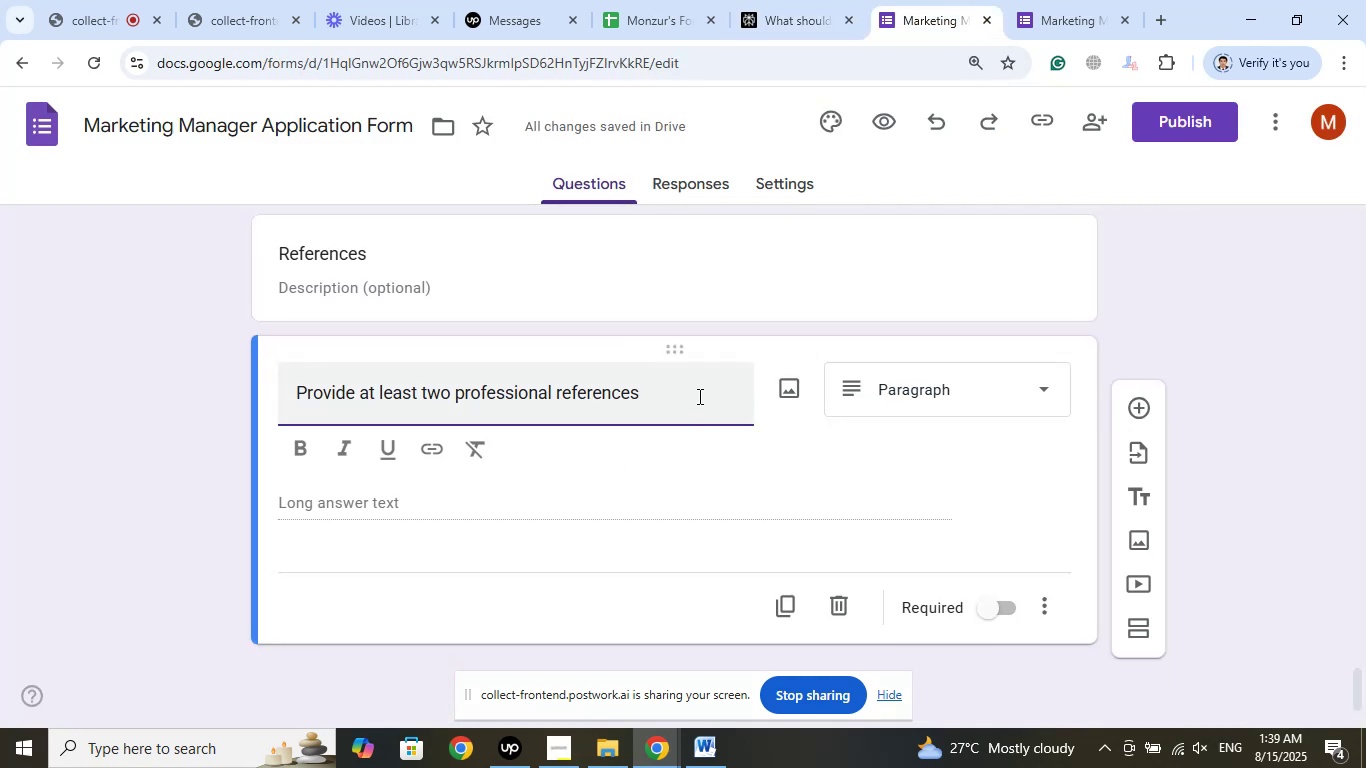 
left_click_drag(start_coordinate=[681, 398], to_coordinate=[245, 390])
 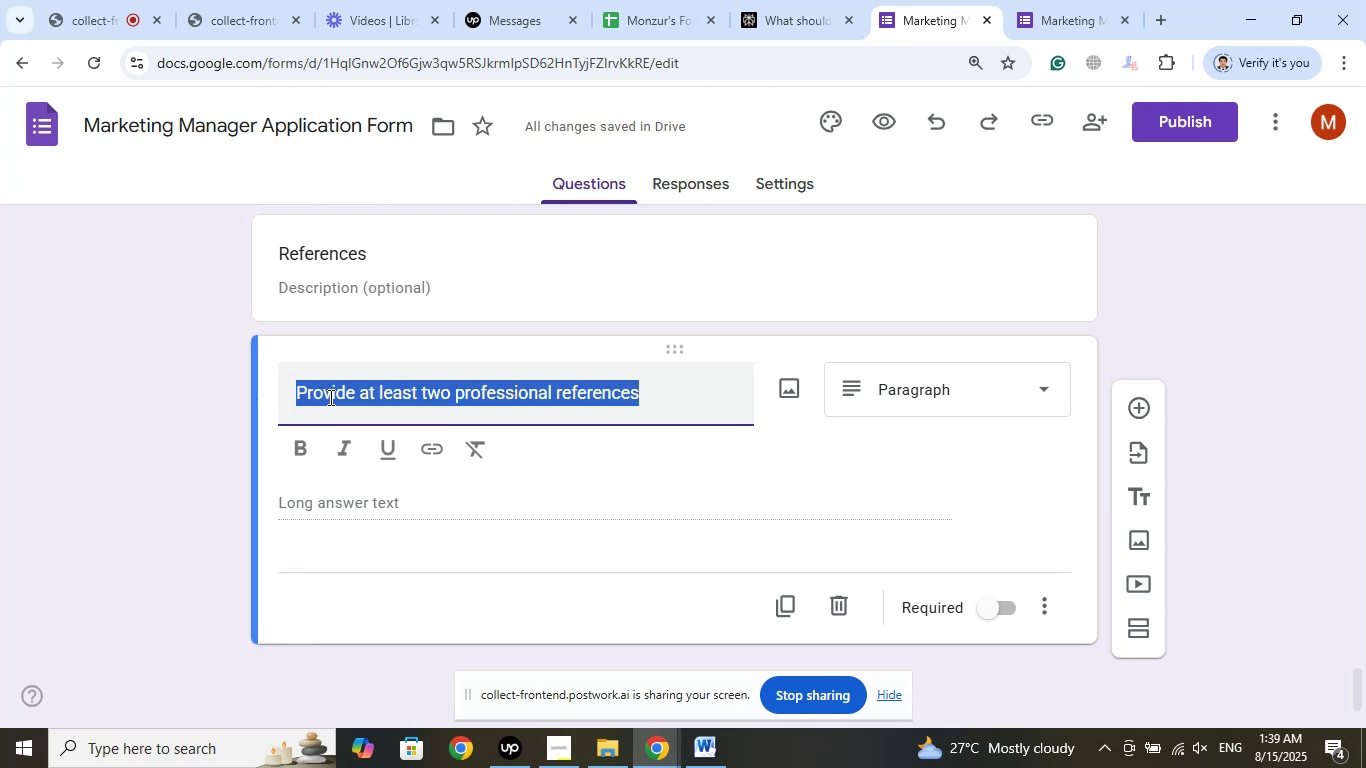 
right_click([329, 397])
 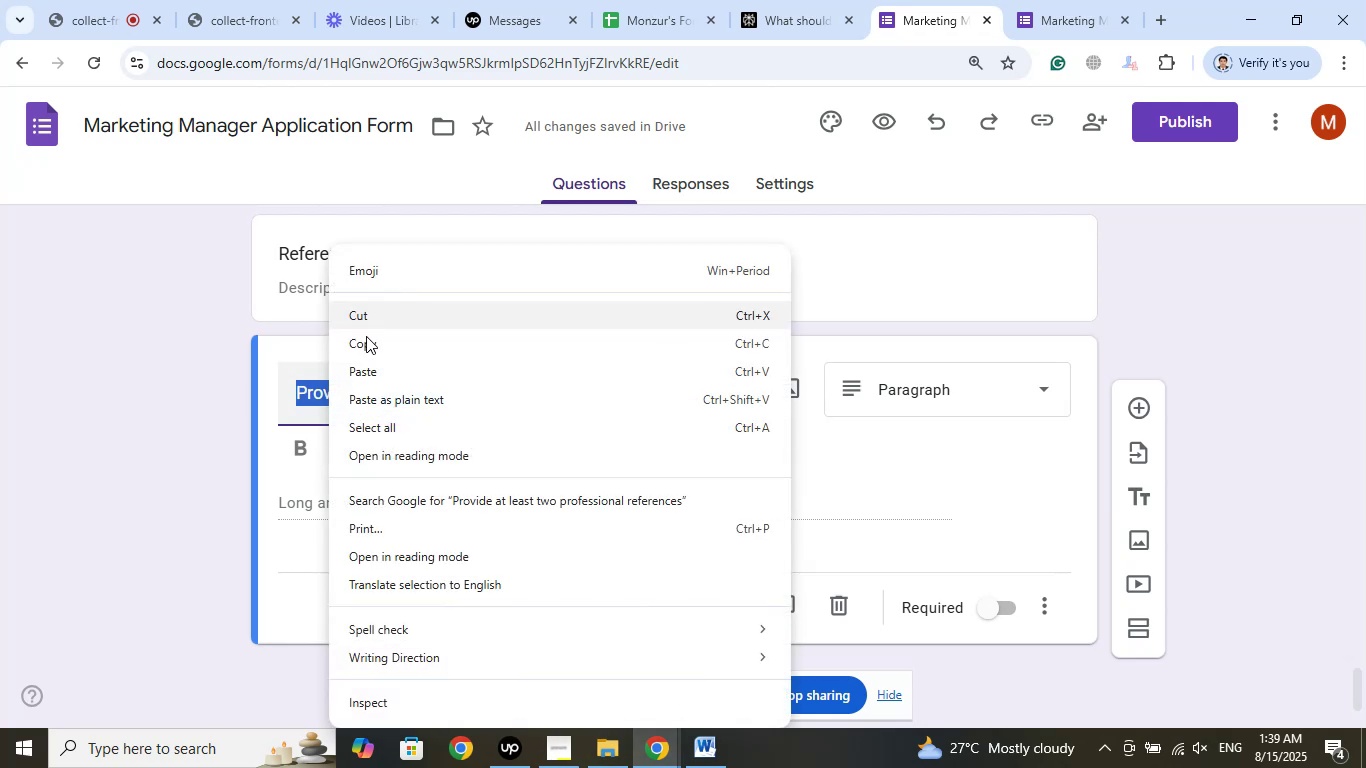 
left_click([371, 350])
 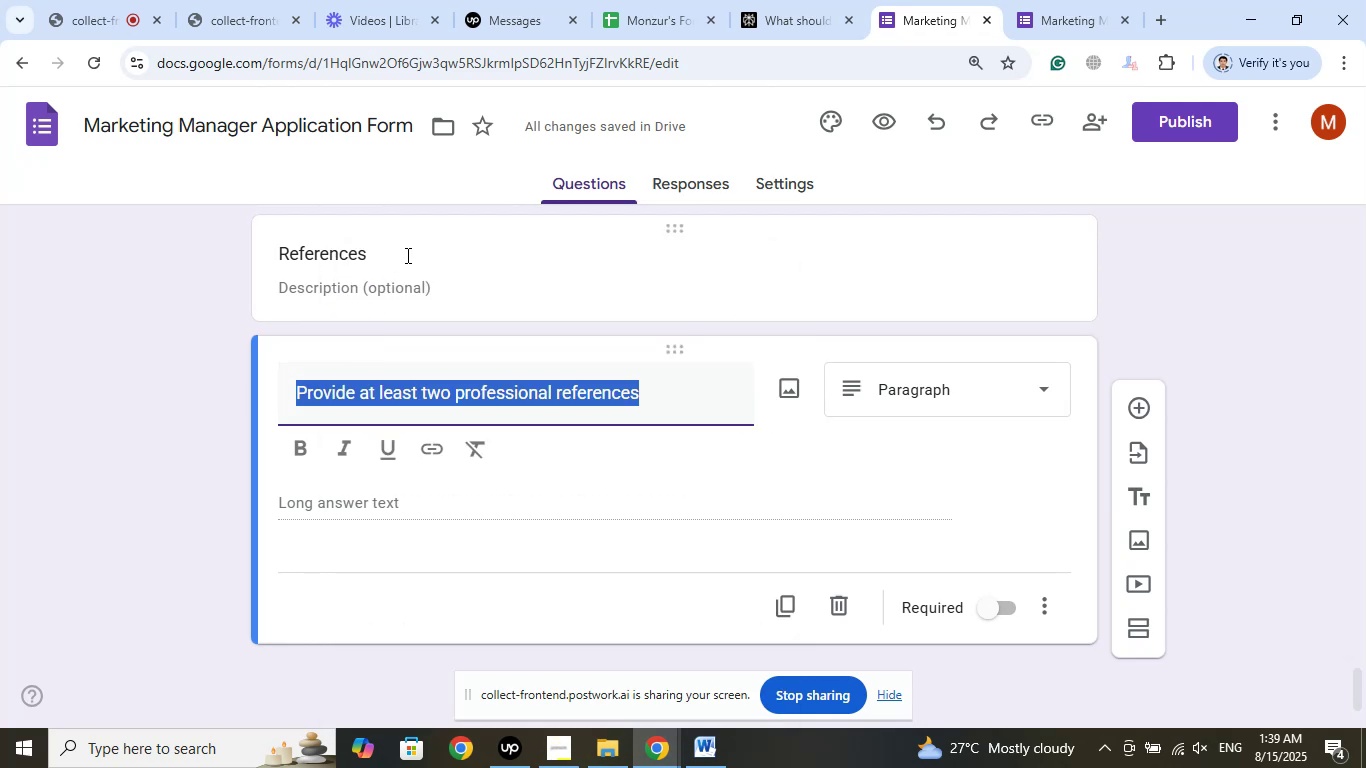 
left_click([406, 255])
 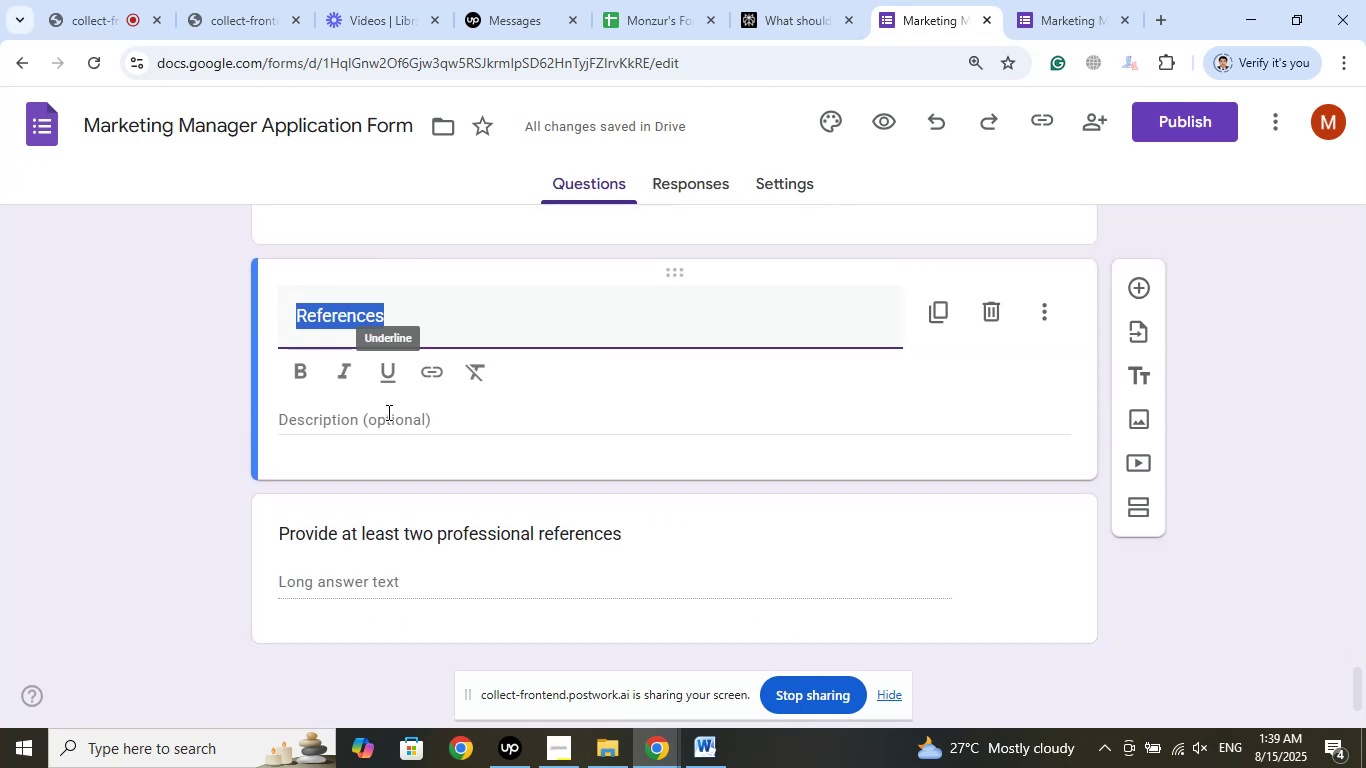 
left_click([368, 416])
 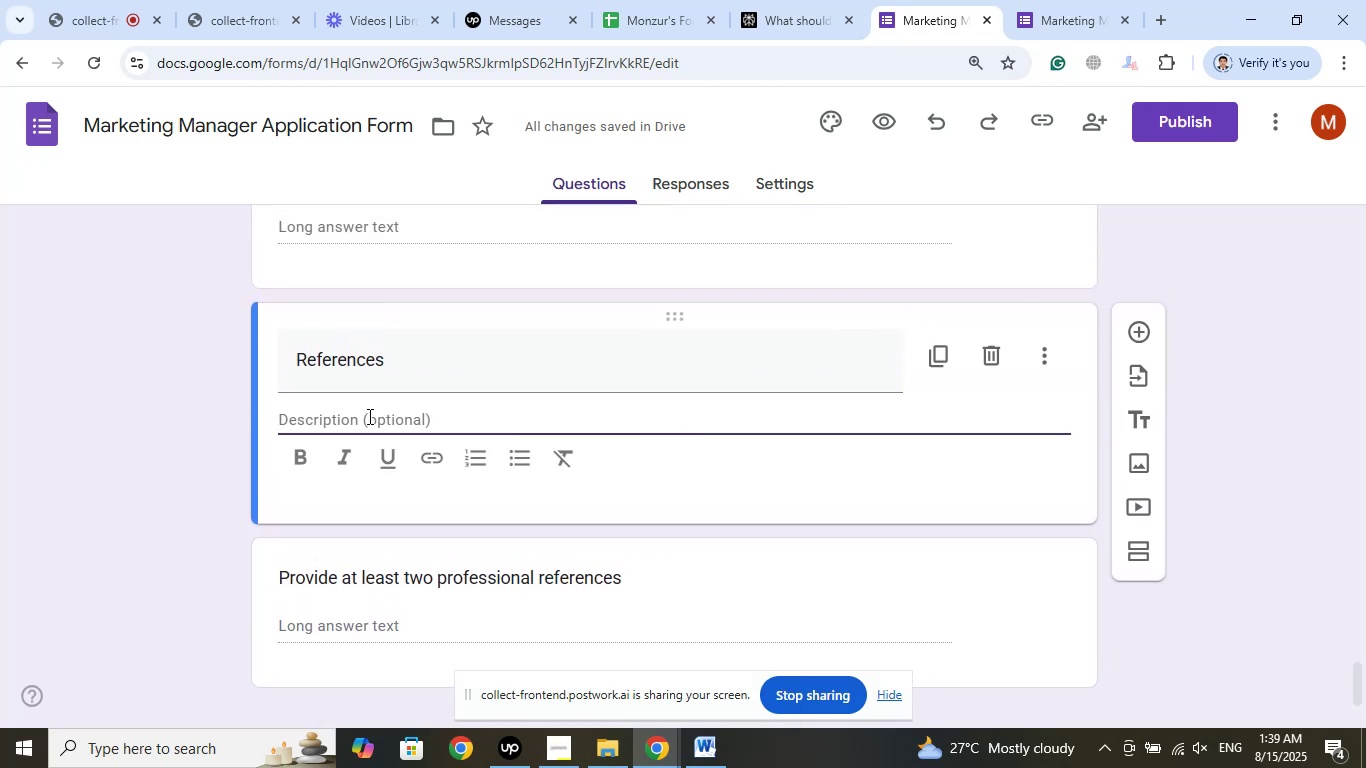 
right_click([368, 416])
 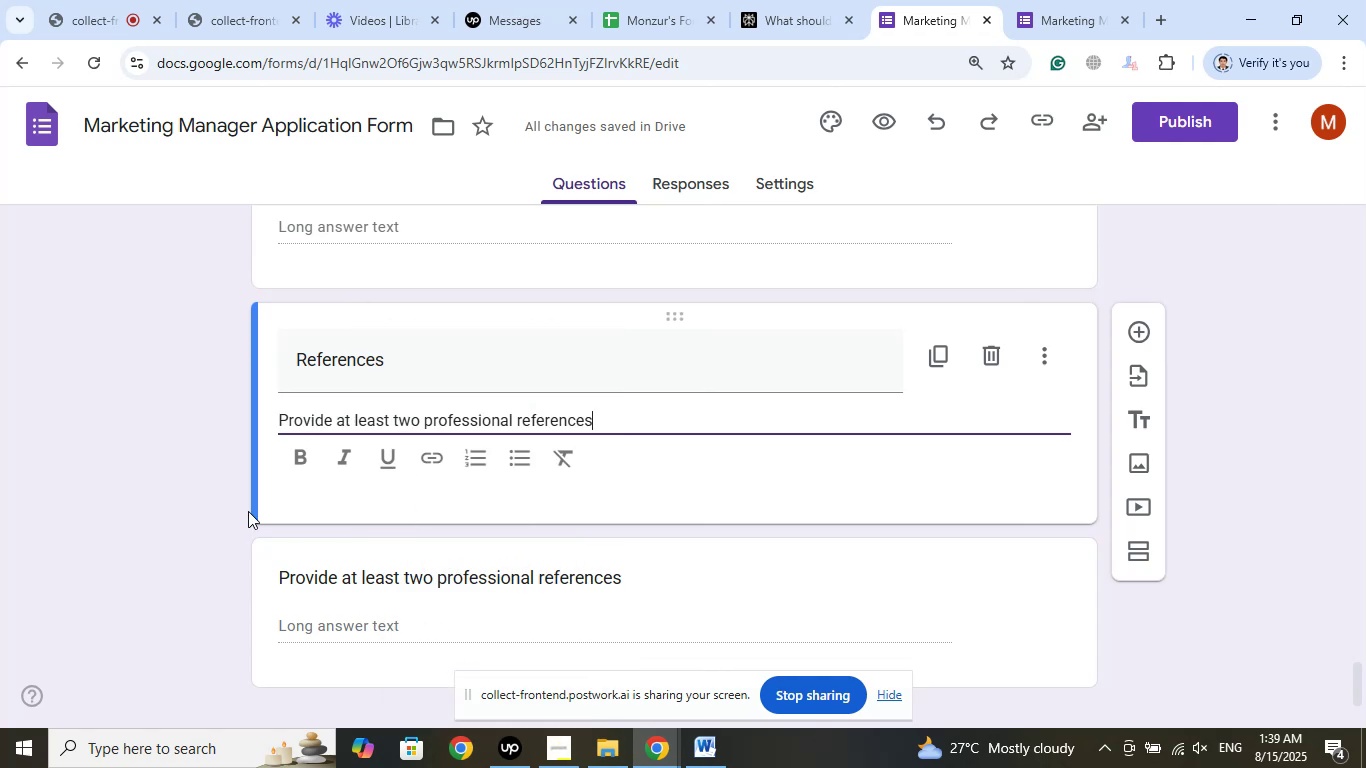 
left_click([130, 483])
 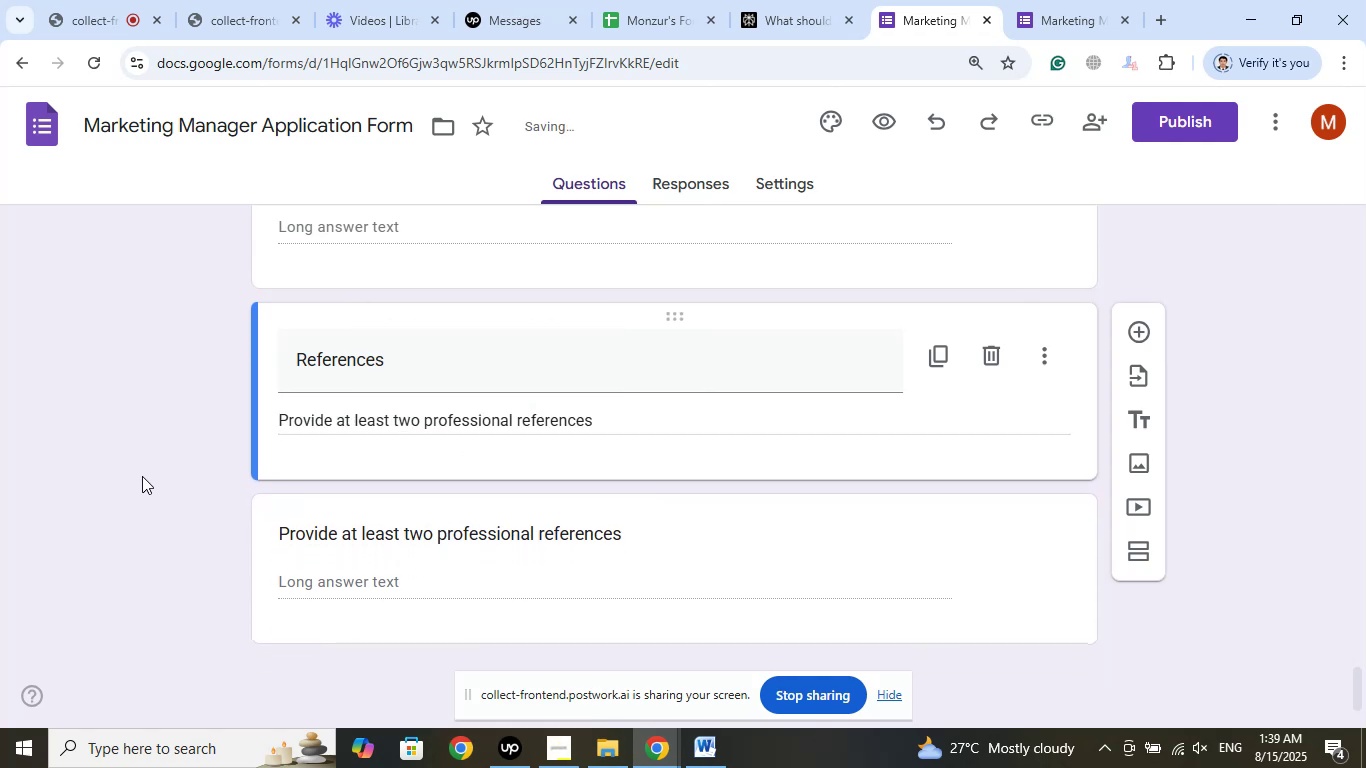 
scroll: coordinate [155, 473], scroll_direction: down, amount: 2.0
 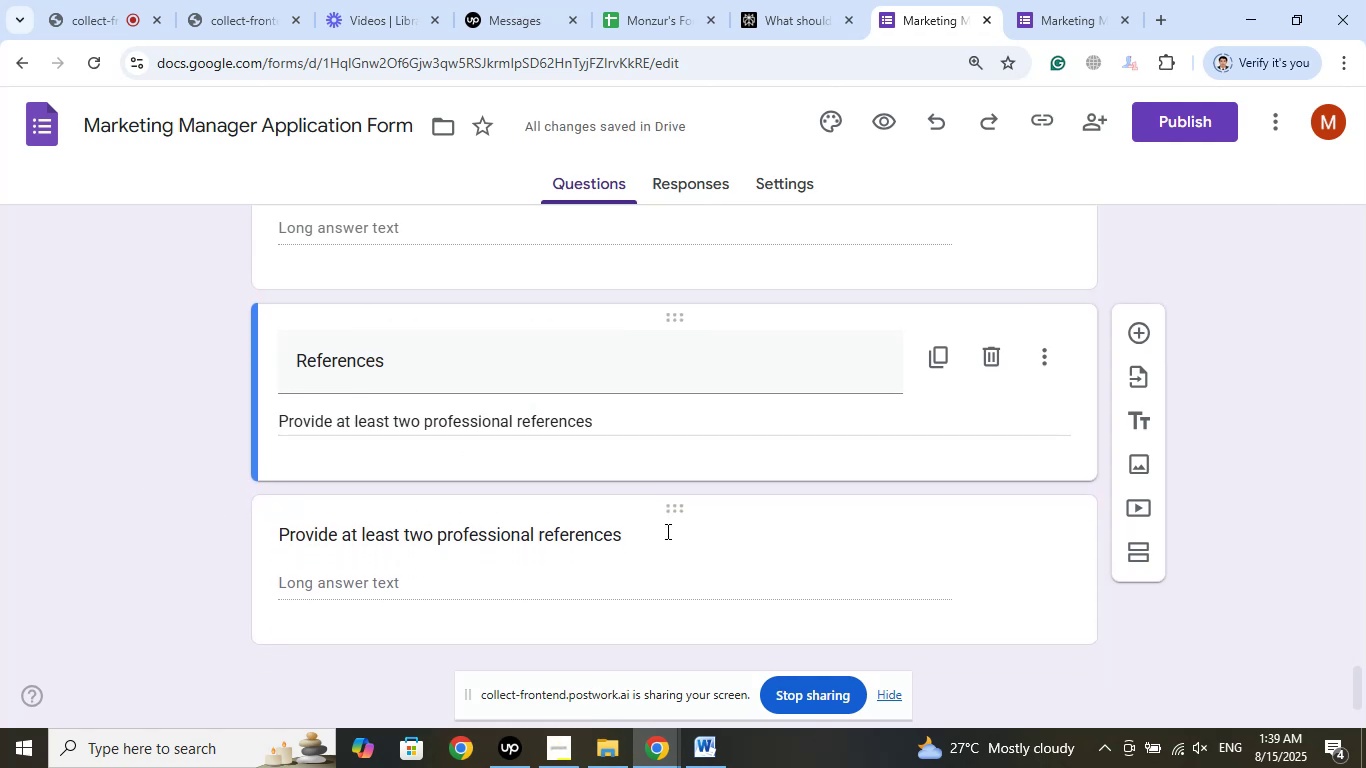 
left_click([615, 534])
 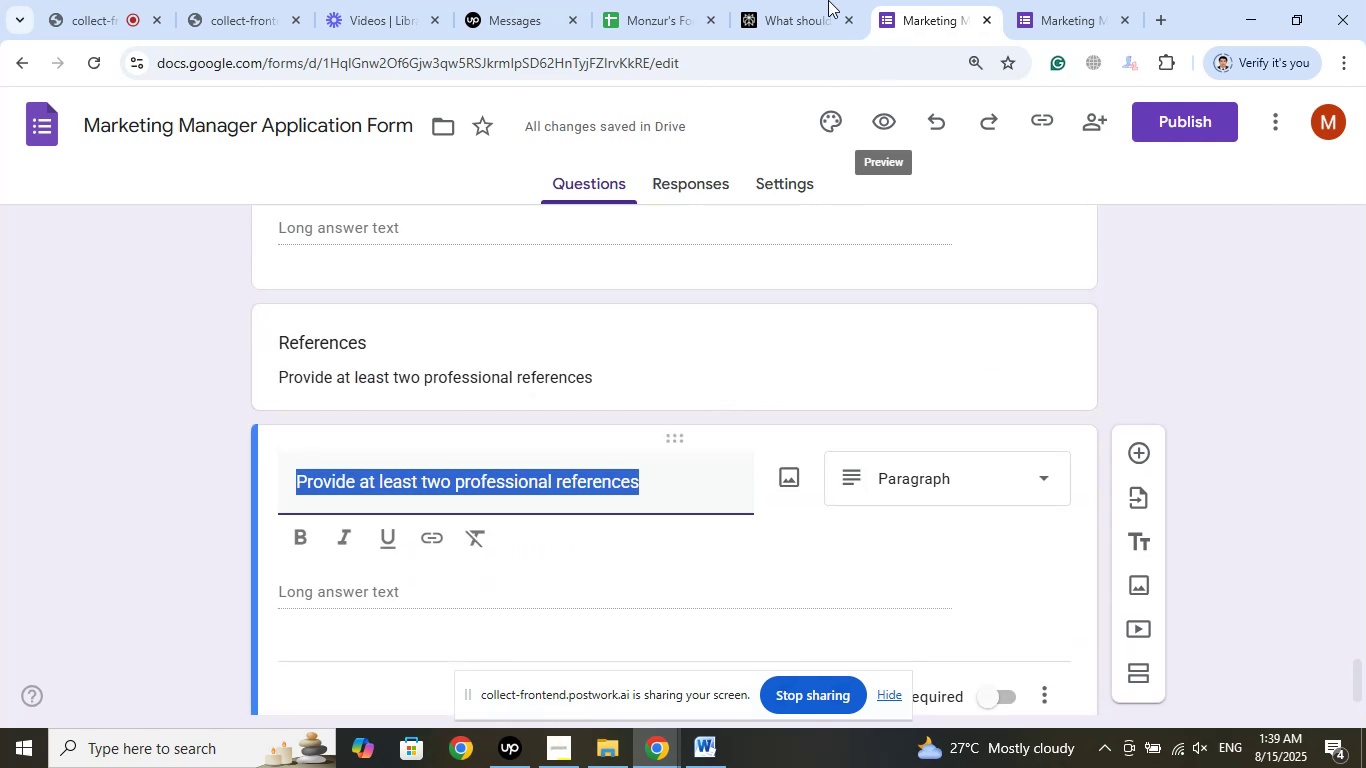 
left_click([814, 0])
 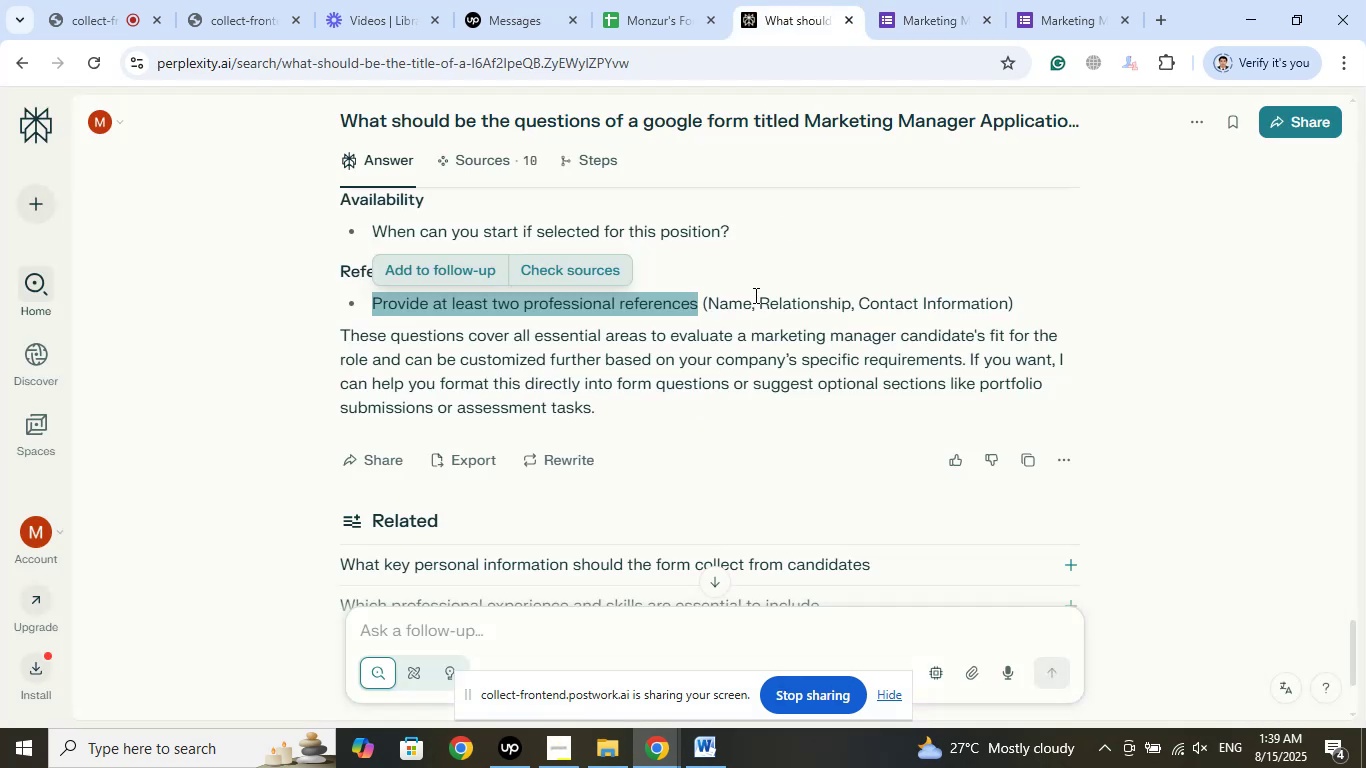 
left_click_drag(start_coordinate=[750, 303], to_coordinate=[708, 296])
 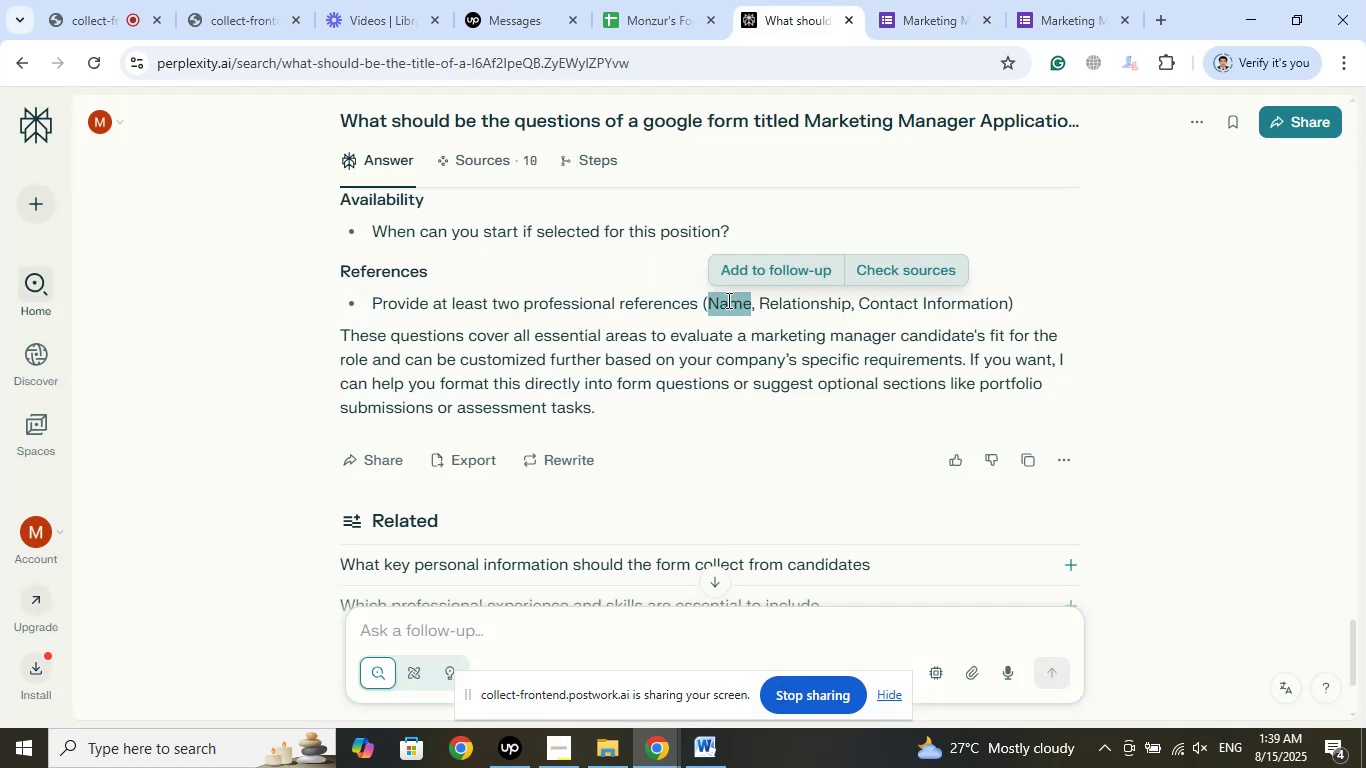 
right_click([727, 300])
 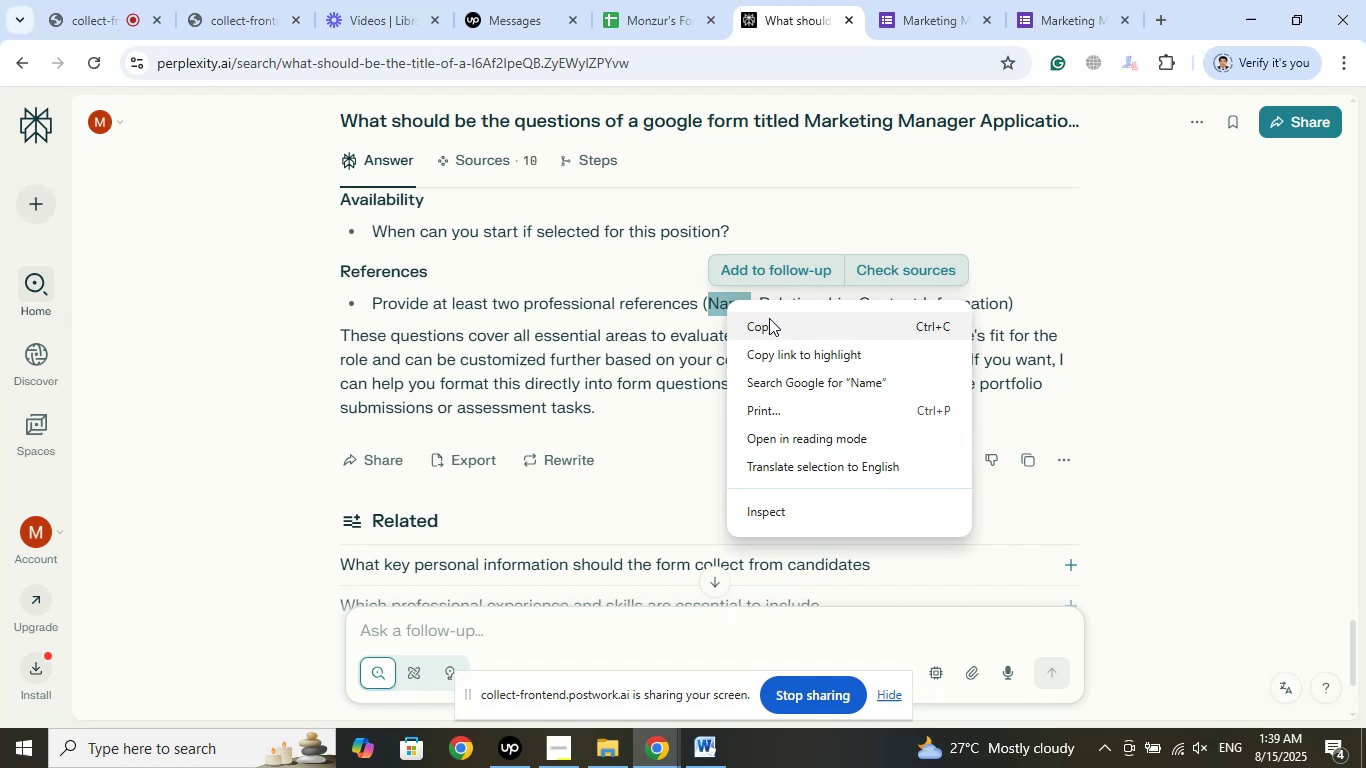 
left_click([769, 318])
 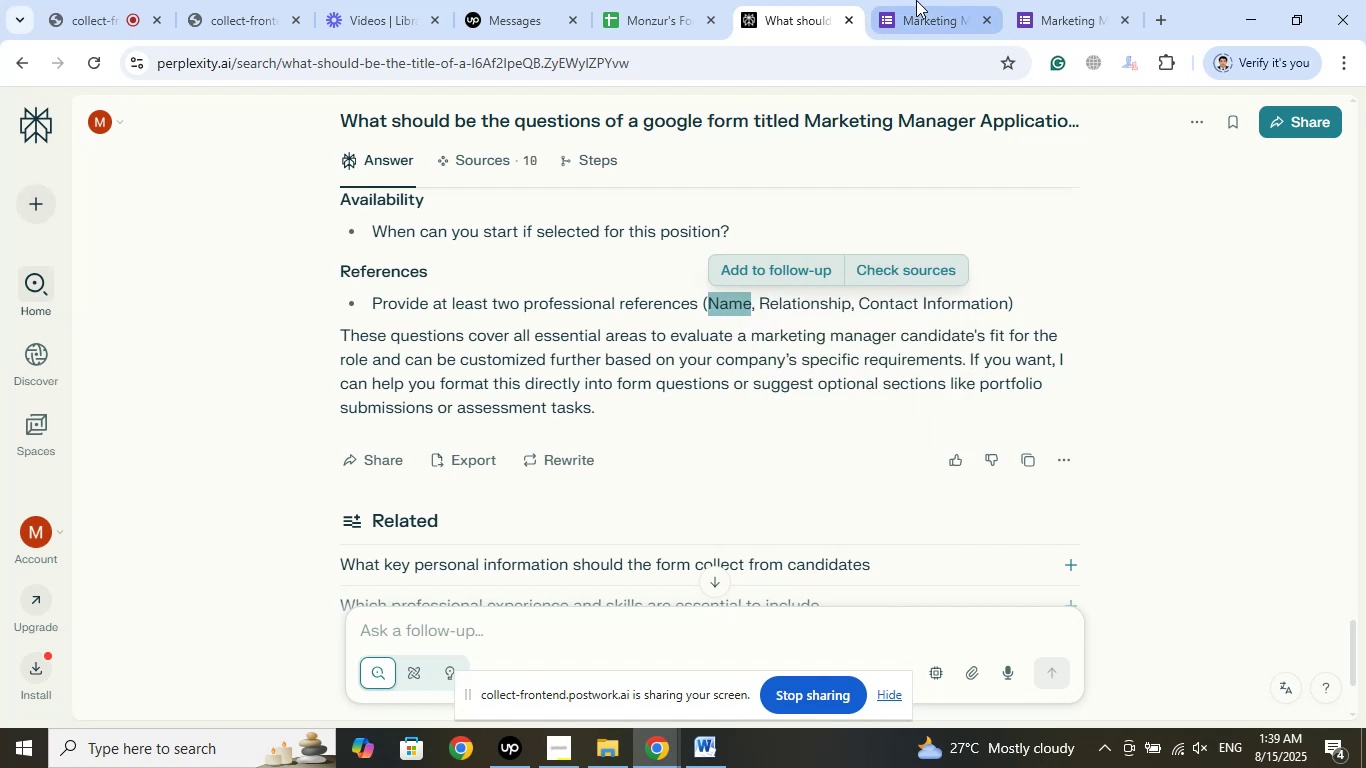 
left_click([917, 0])
 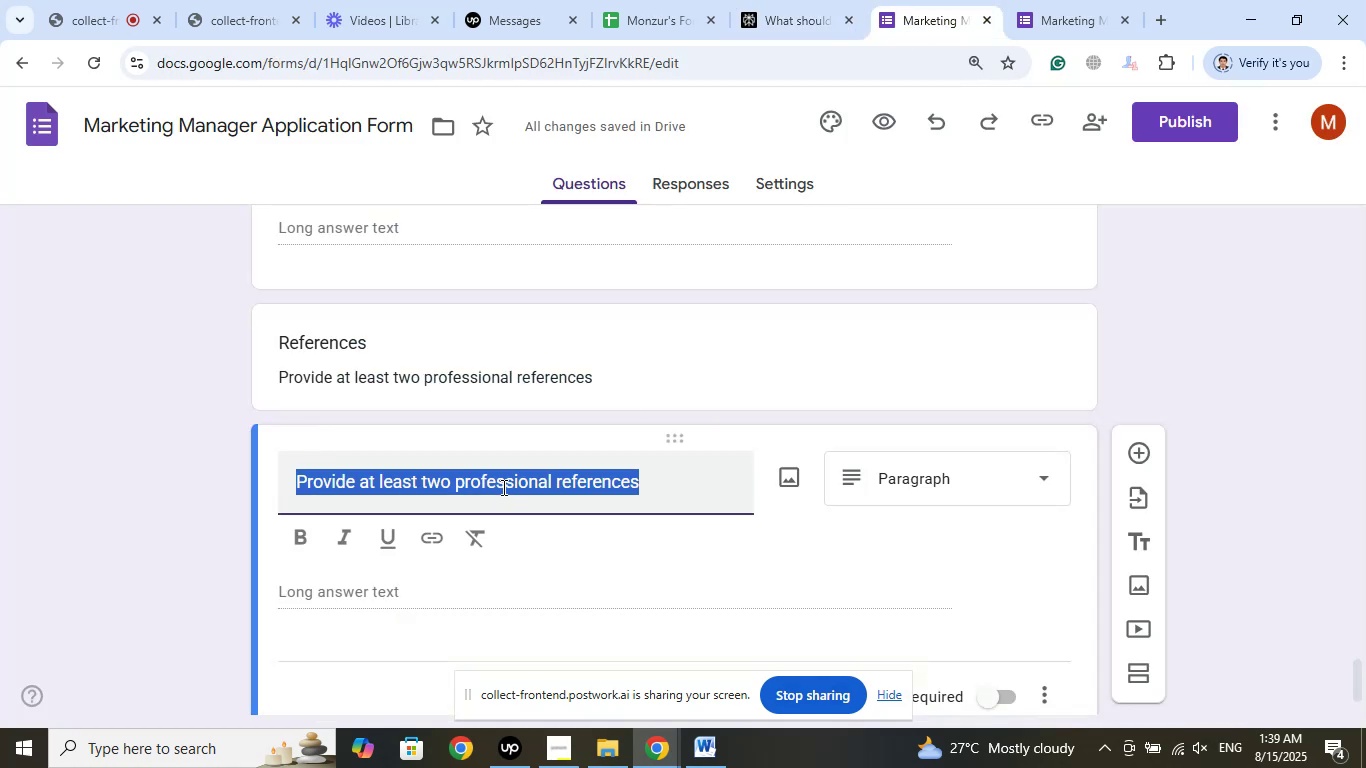 
right_click([503, 485])
 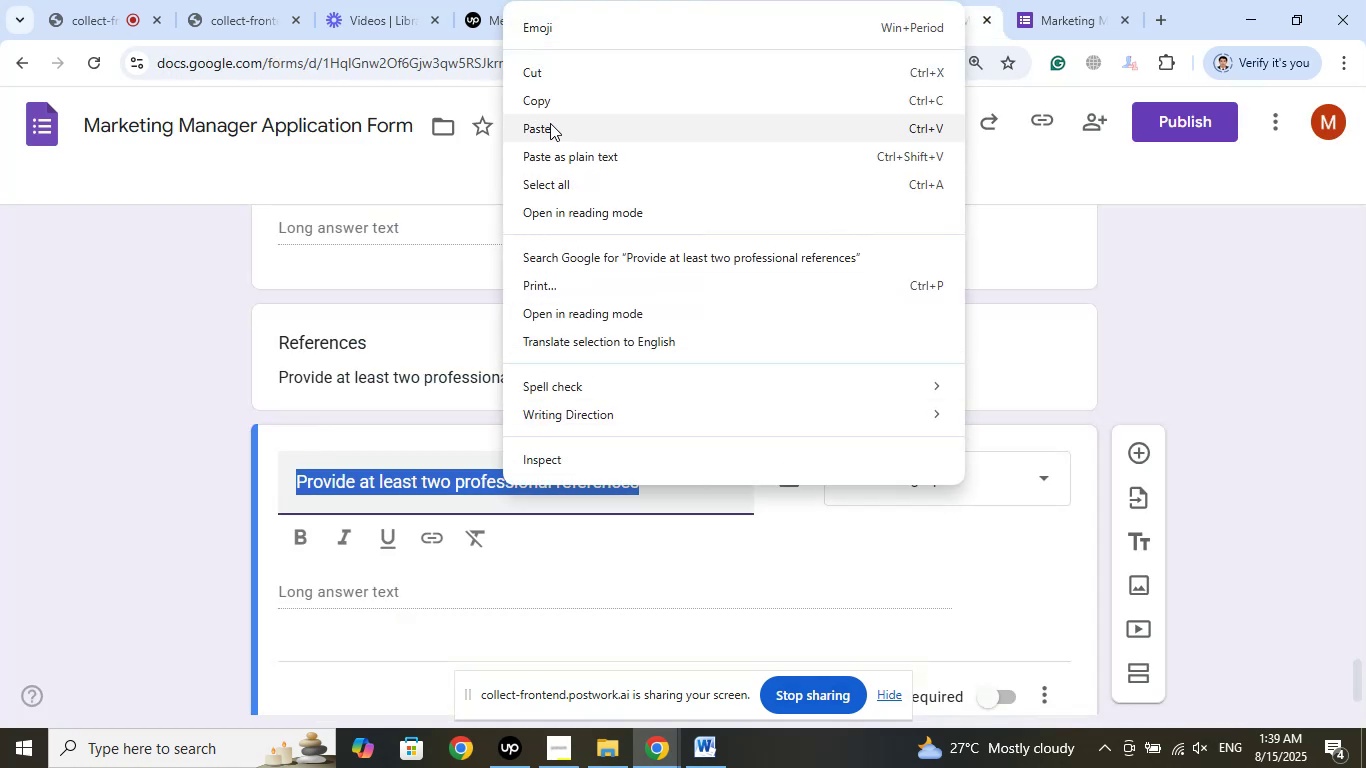 
left_click([550, 123])
 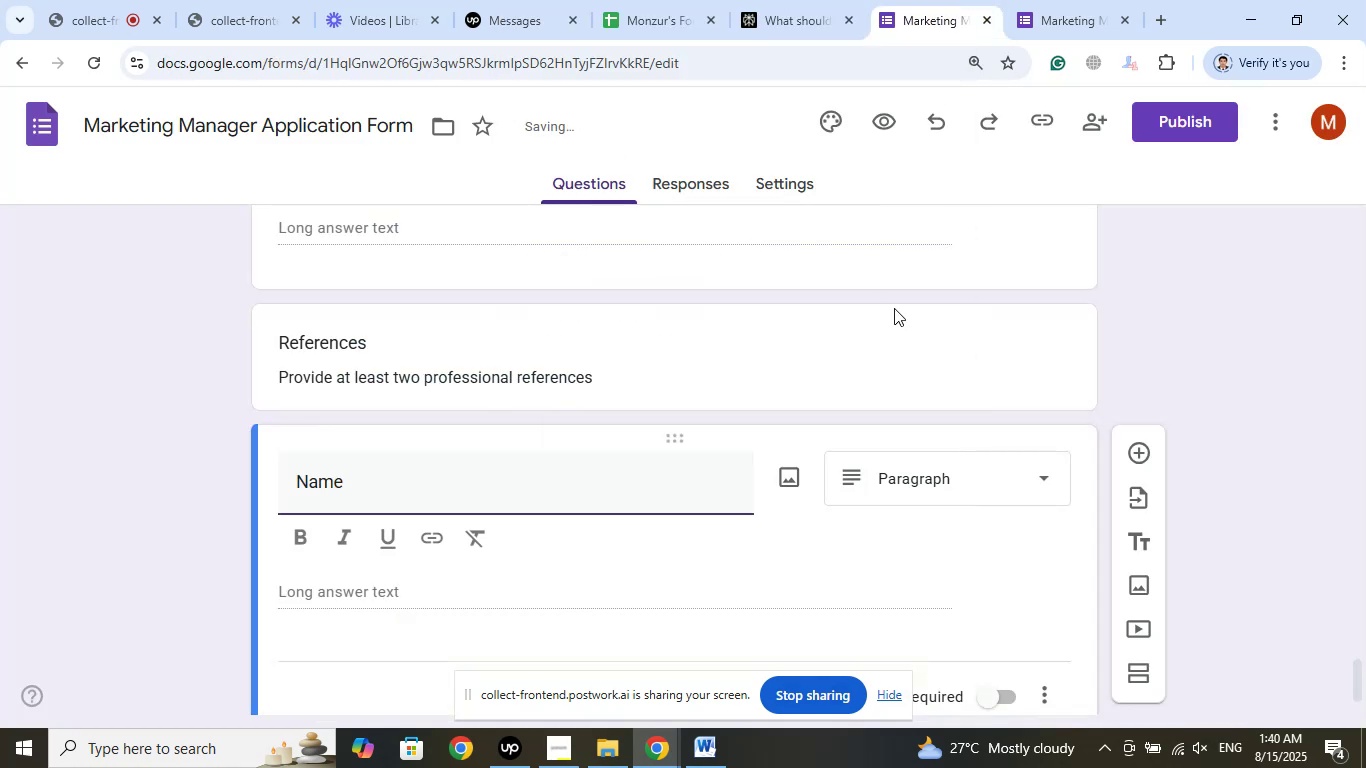 
left_click([1143, 452])
 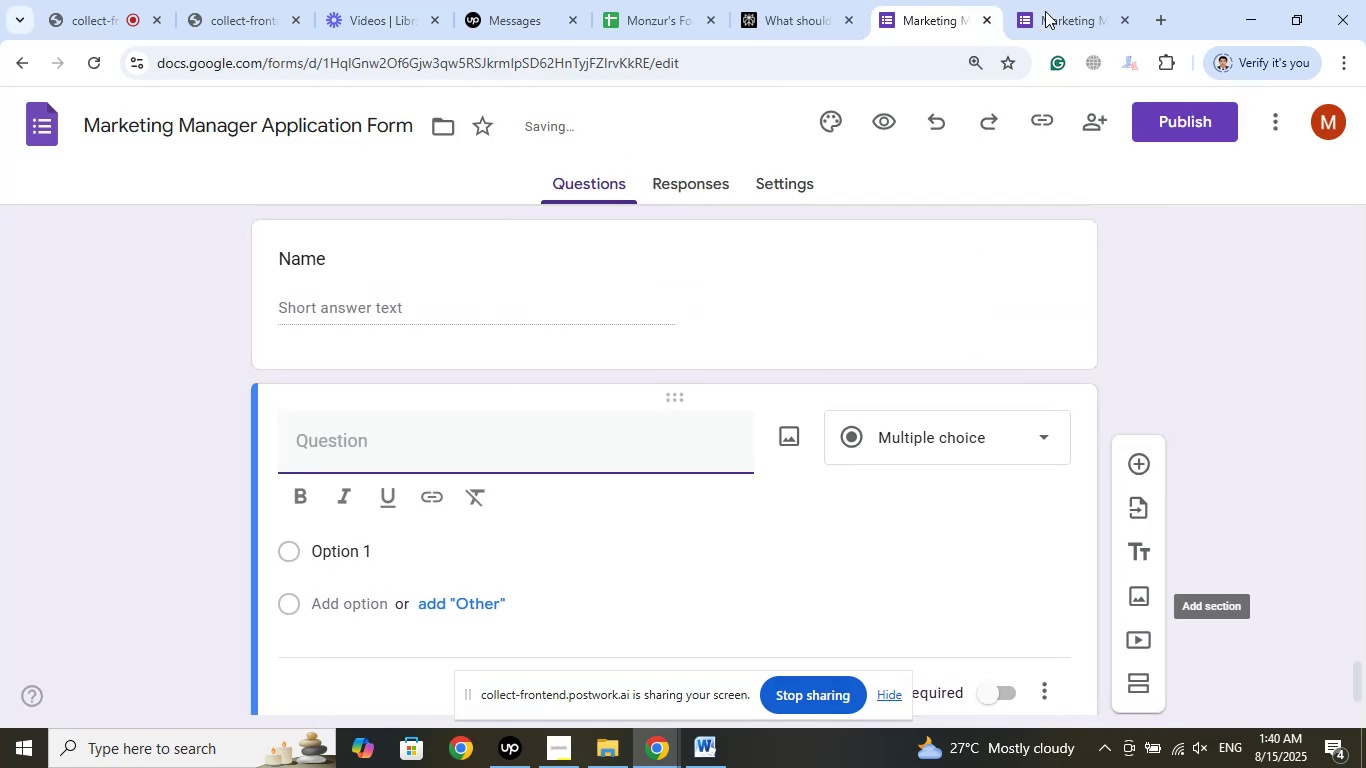 
left_click([1043, 0])
 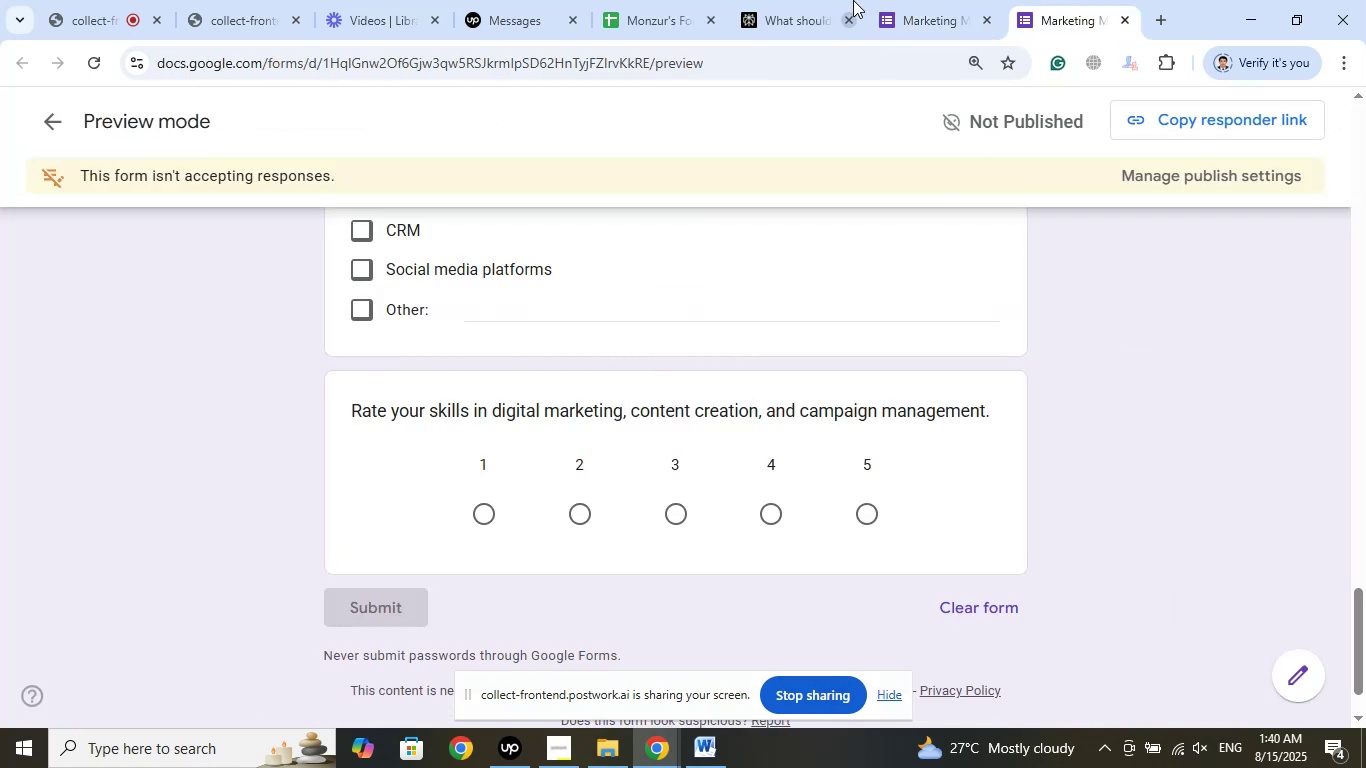 
left_click([741, 0])
 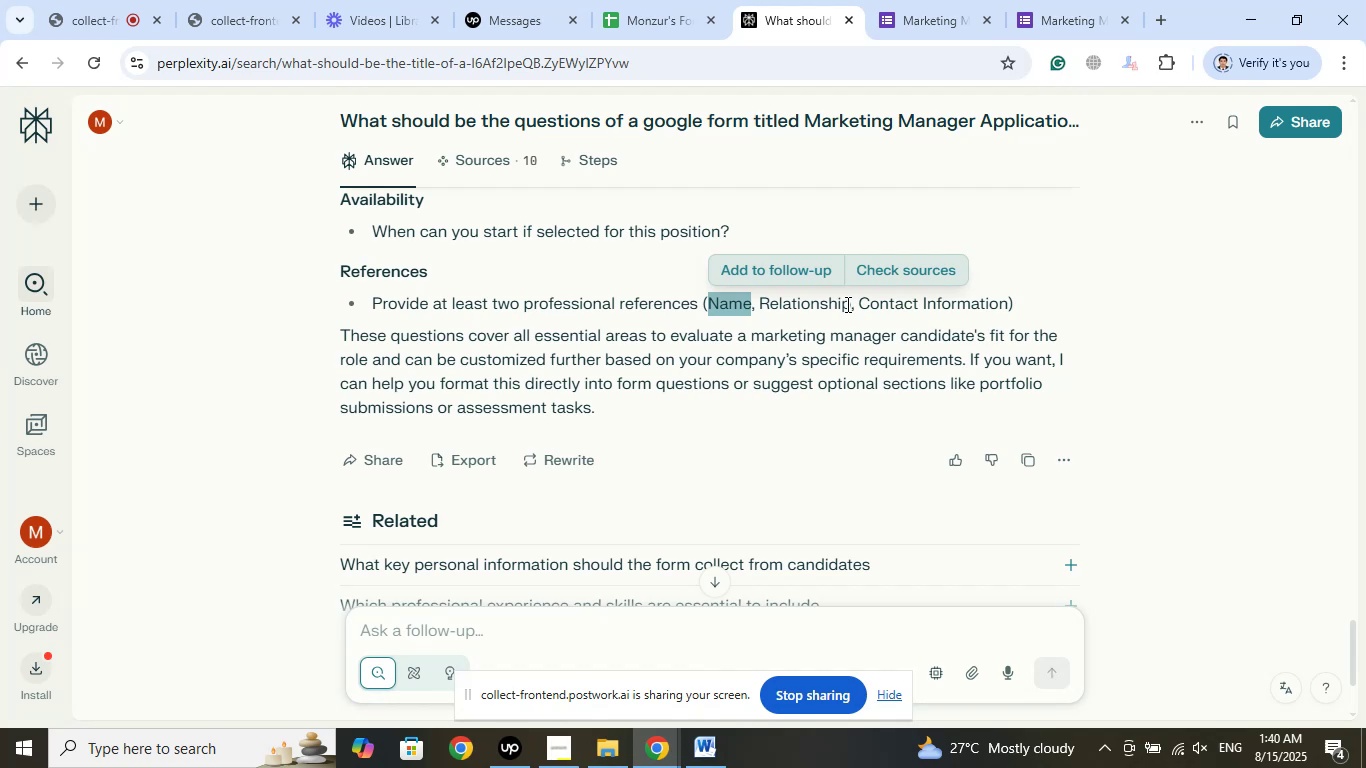 
left_click_drag(start_coordinate=[850, 303], to_coordinate=[761, 306])
 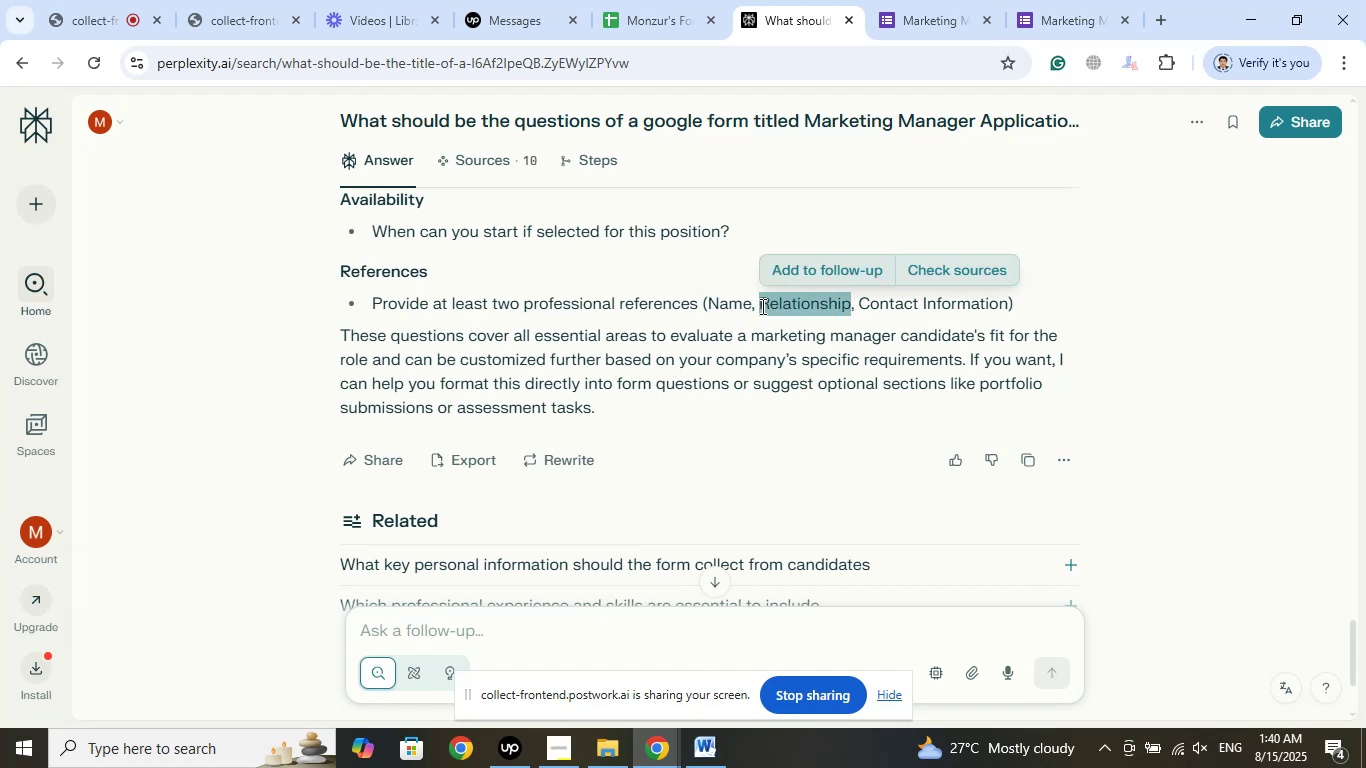 
right_click([761, 306])
 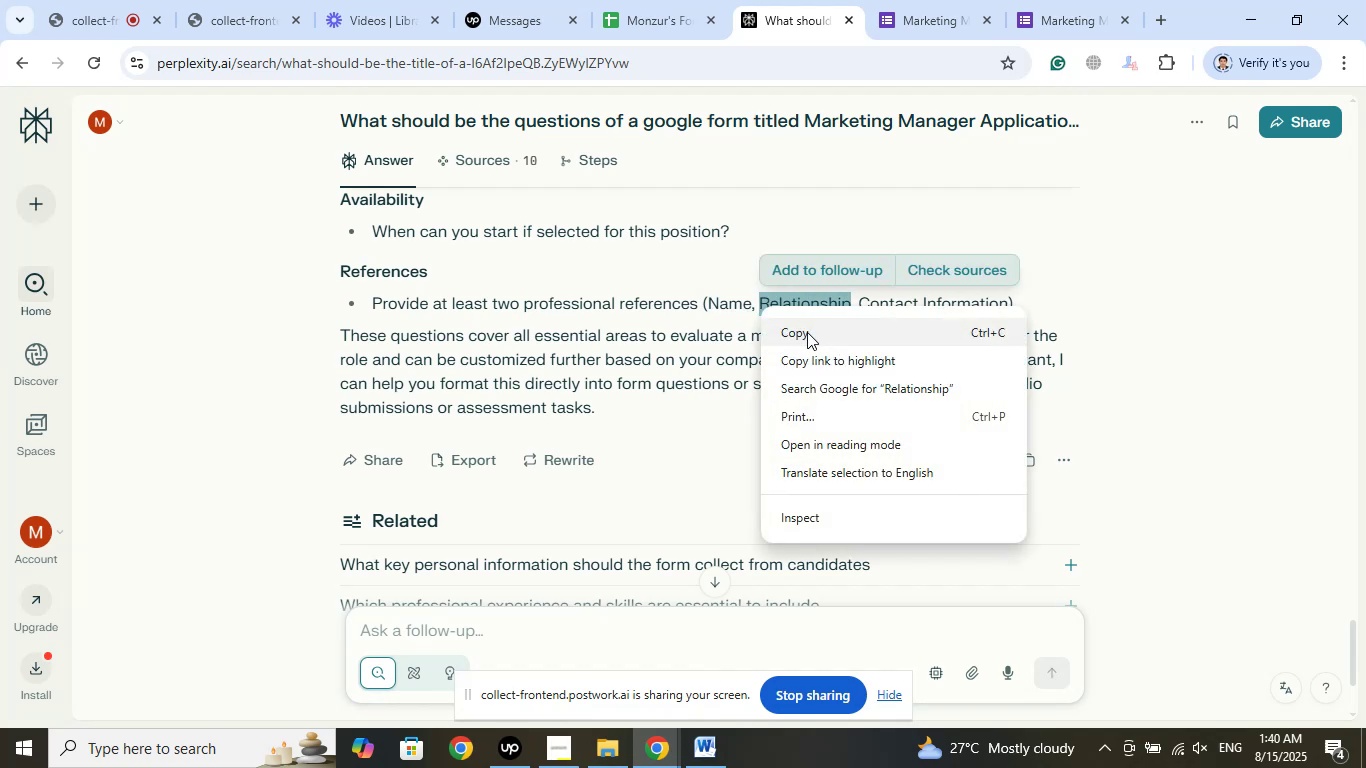 
left_click([807, 332])
 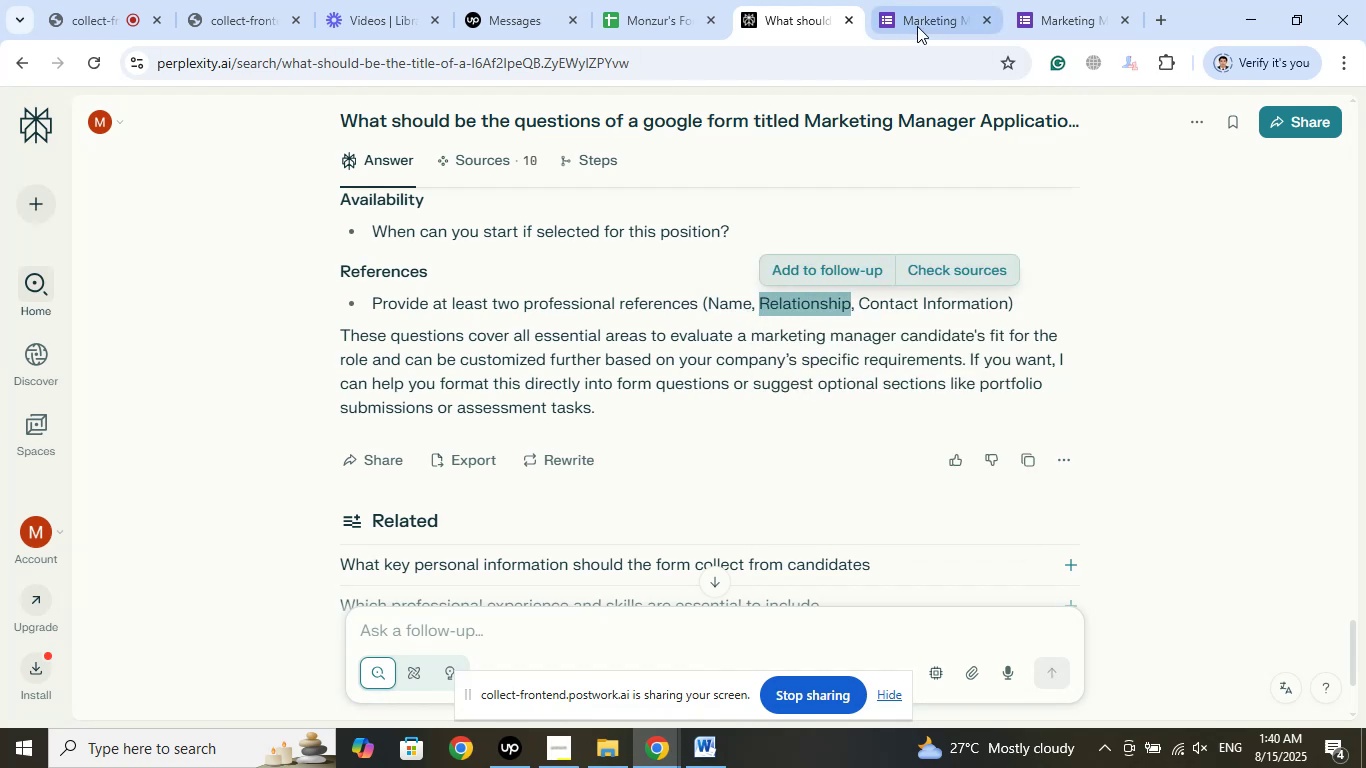 
left_click([917, 22])
 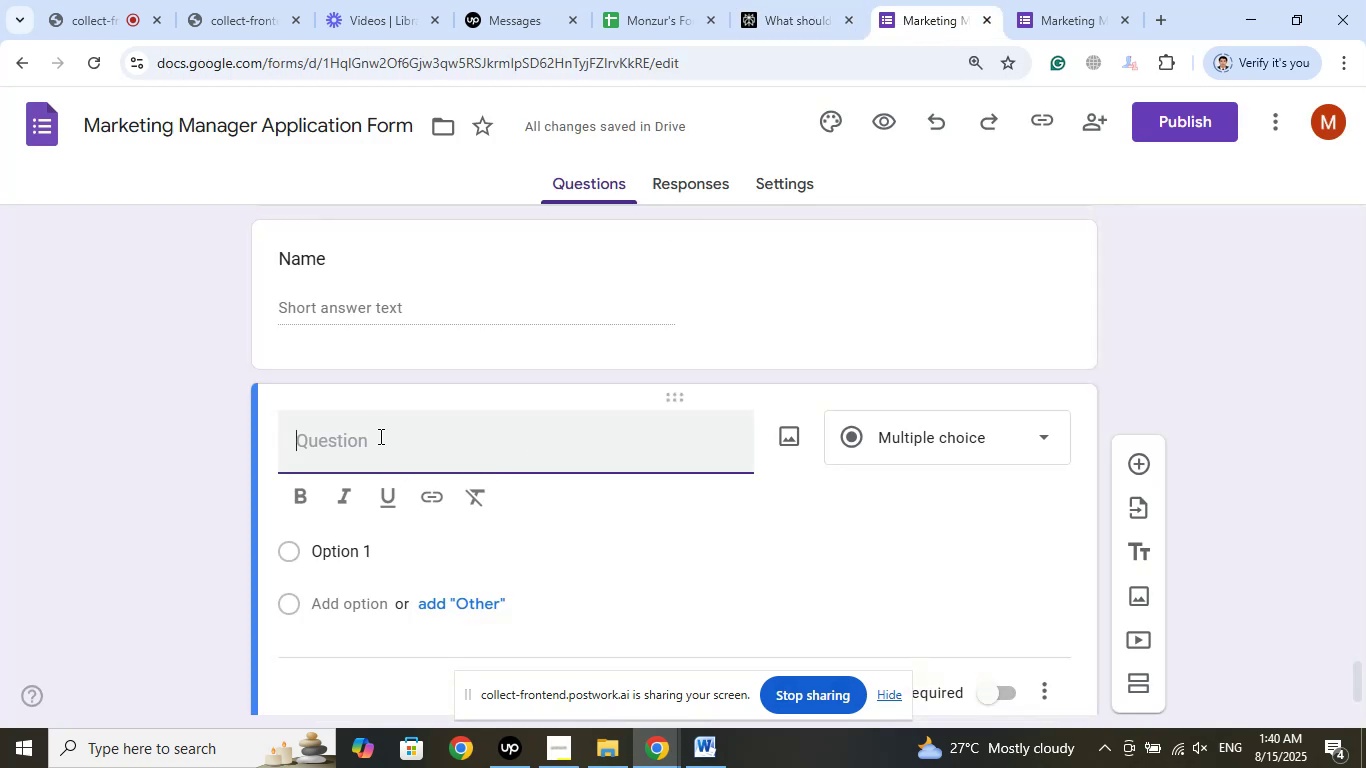 
right_click([379, 436])
 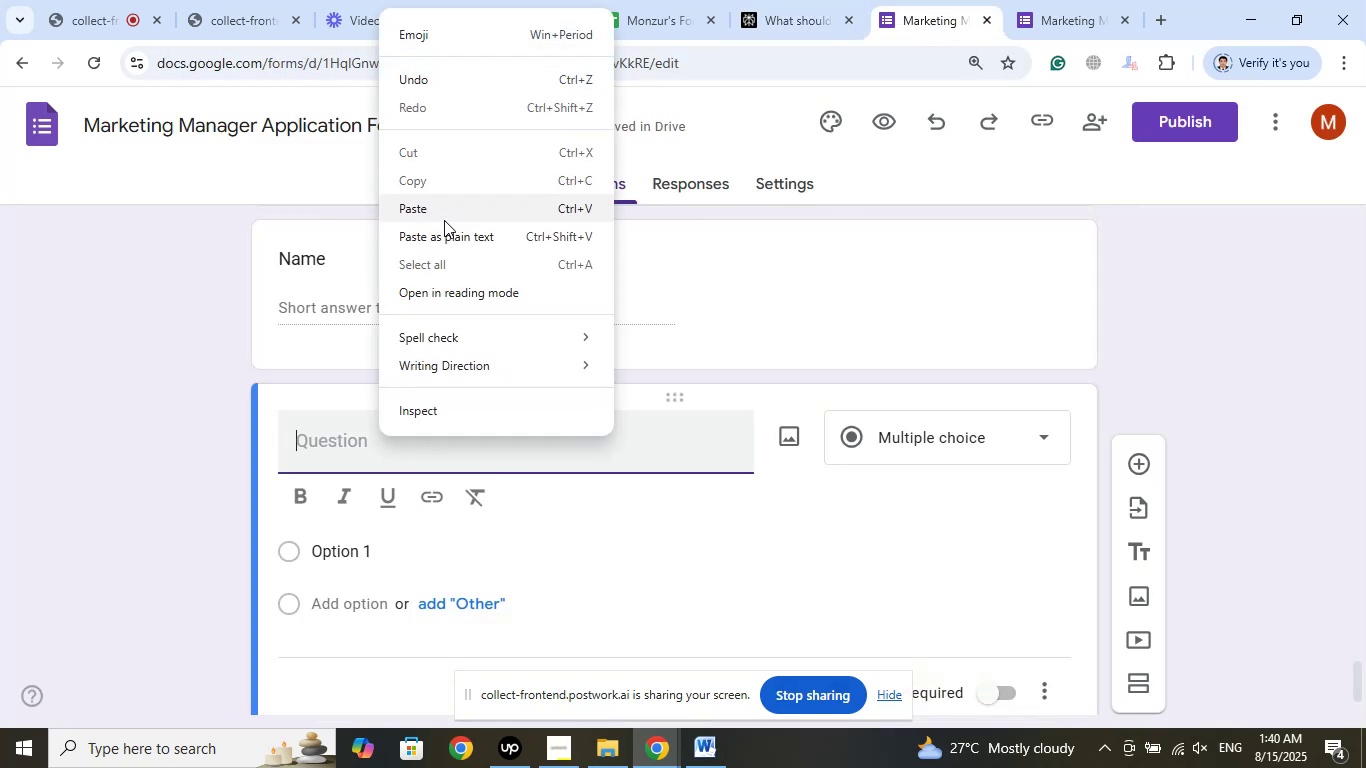 
left_click([434, 204])
 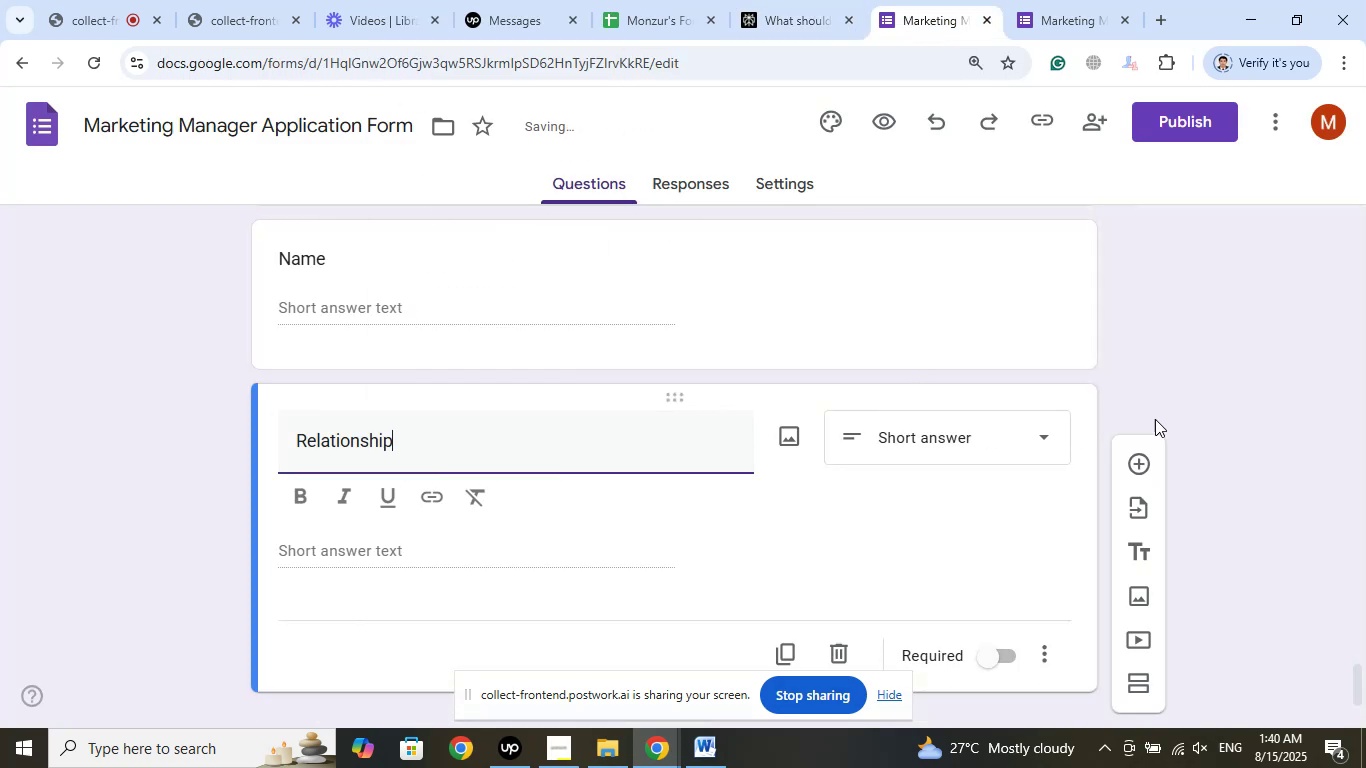 
left_click([1134, 461])
 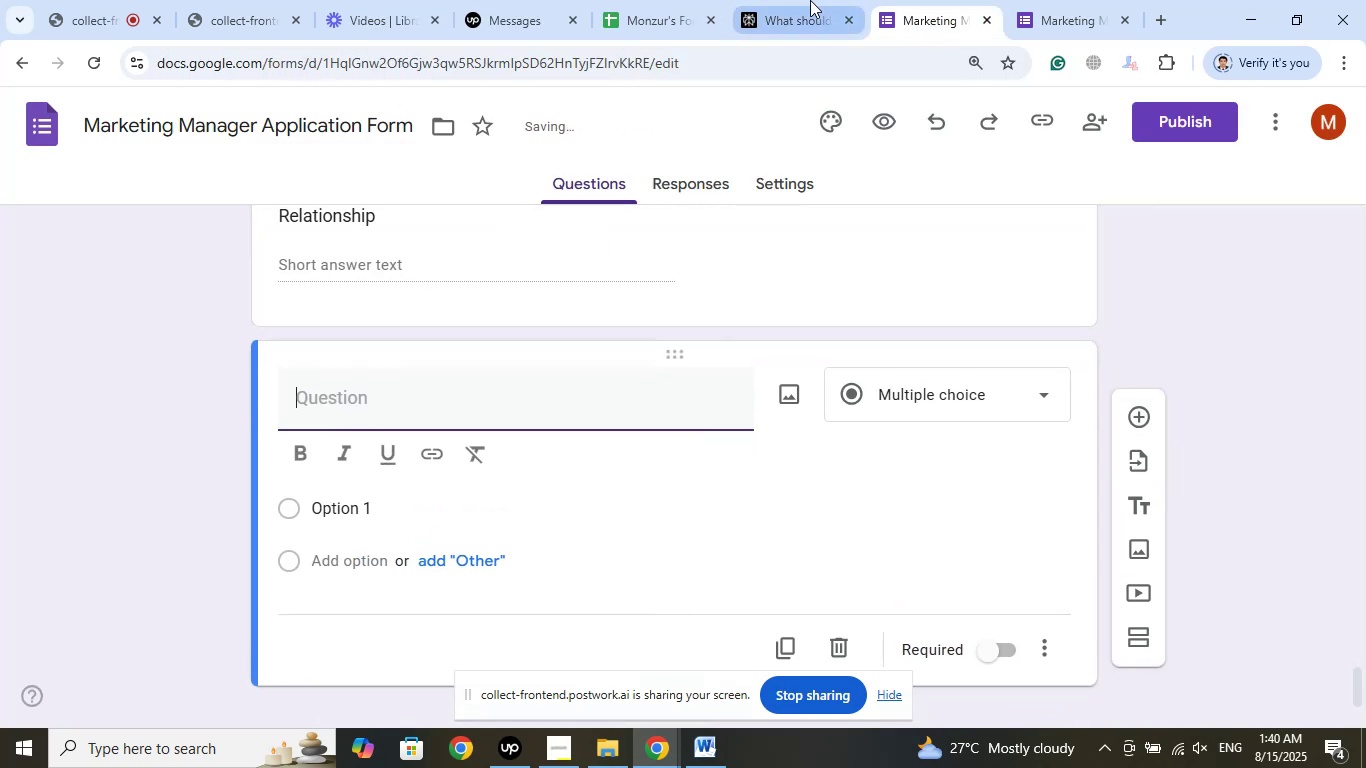 
left_click([780, 0])
 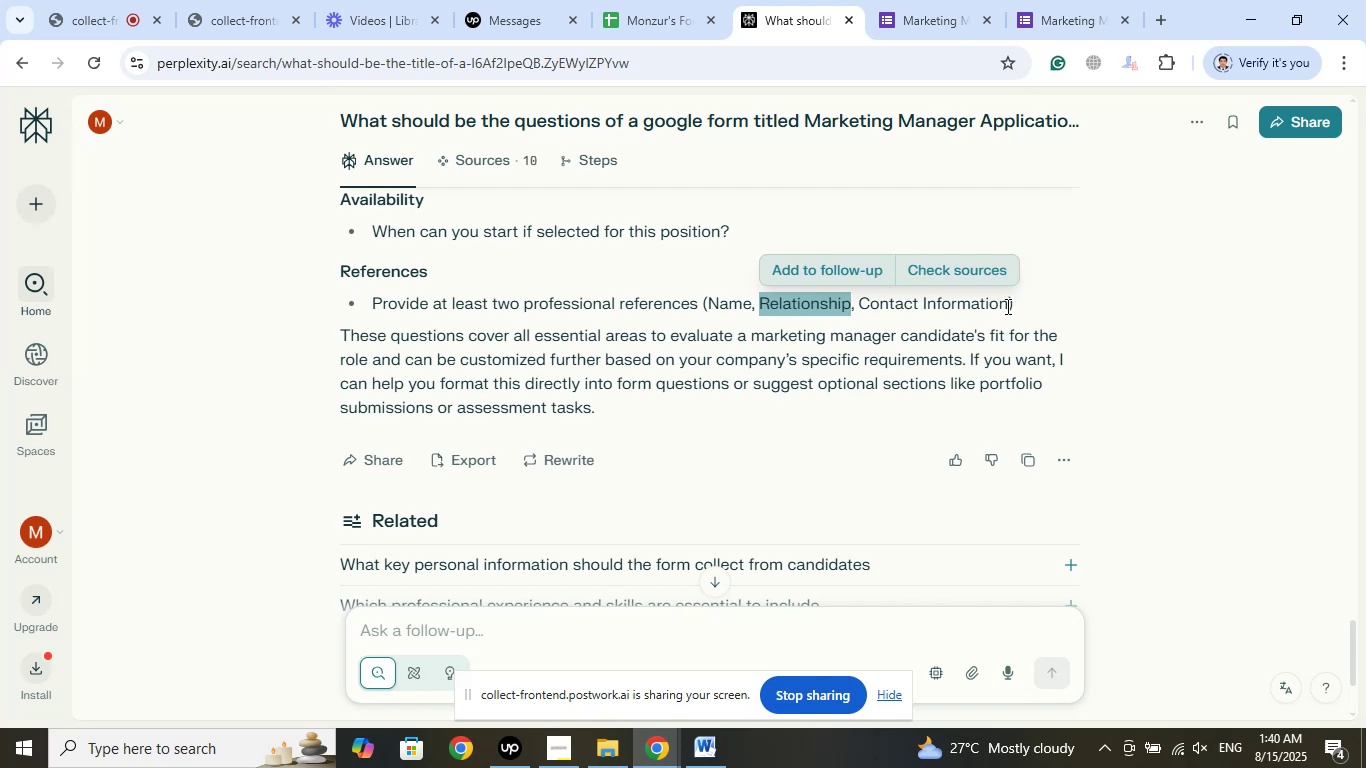 
left_click_drag(start_coordinate=[1007, 305], to_coordinate=[864, 304])
 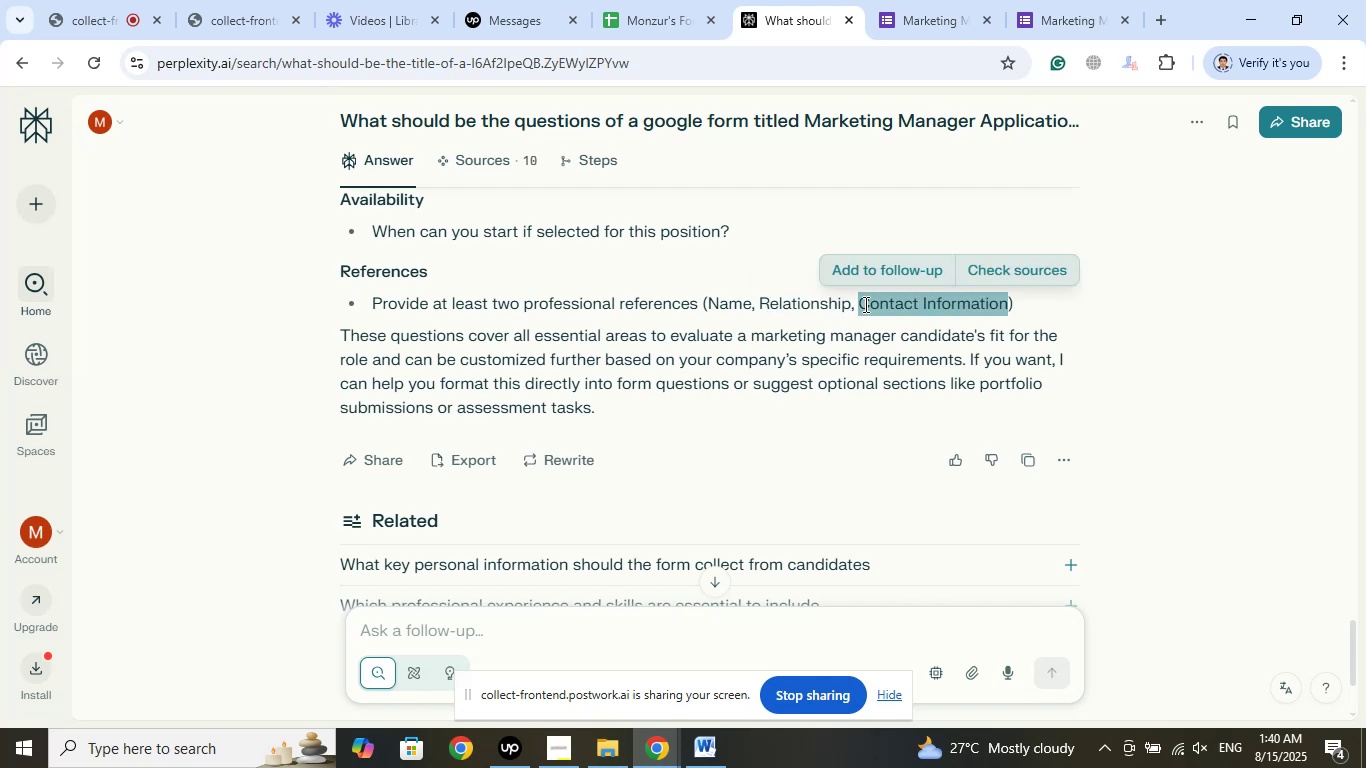 
right_click([864, 304])
 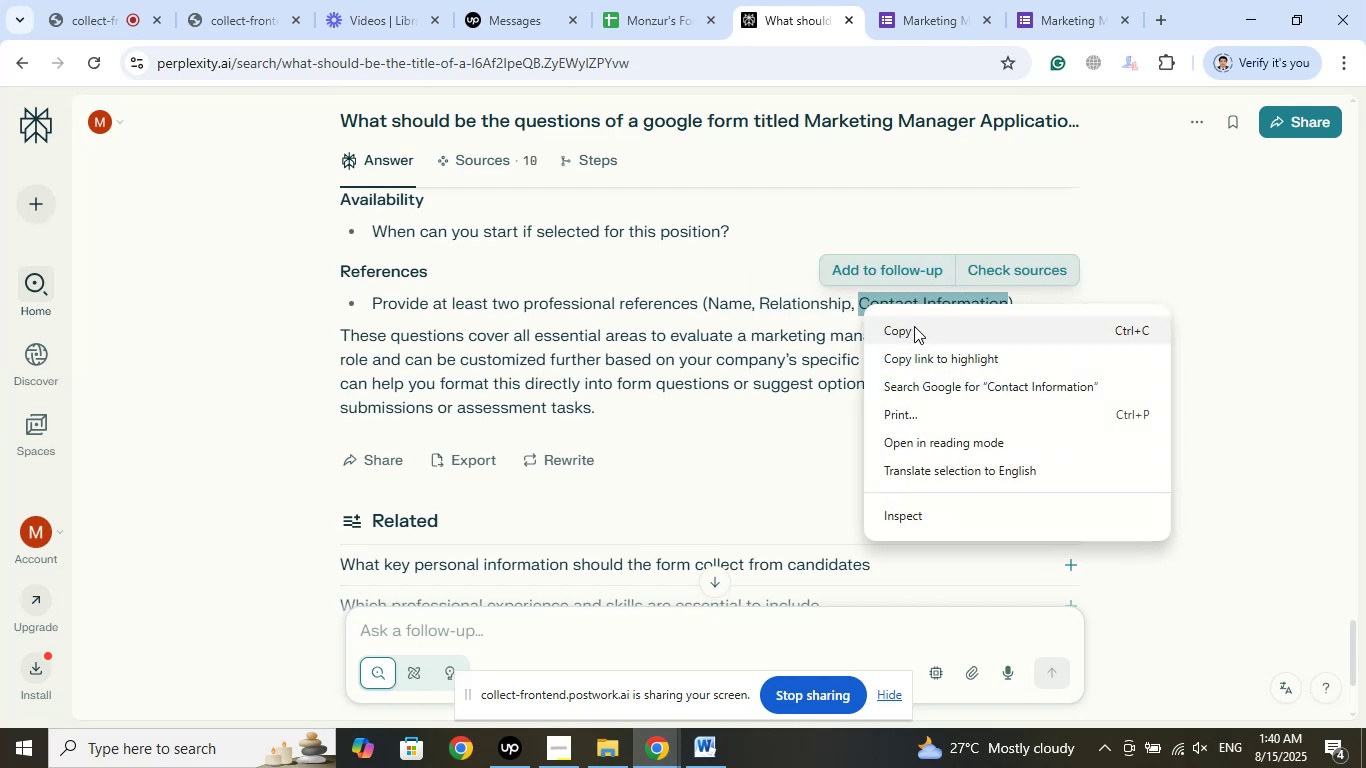 
left_click([914, 326])
 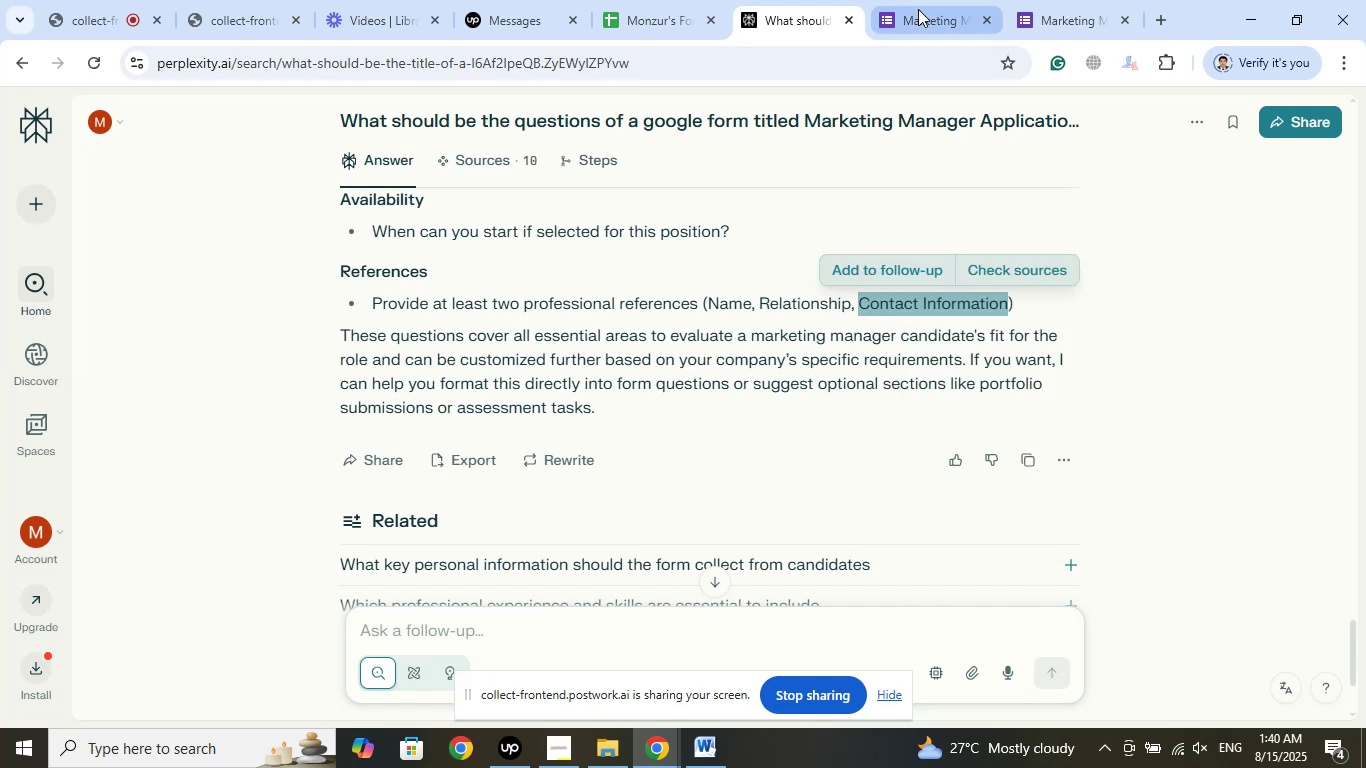 
left_click([918, 9])
 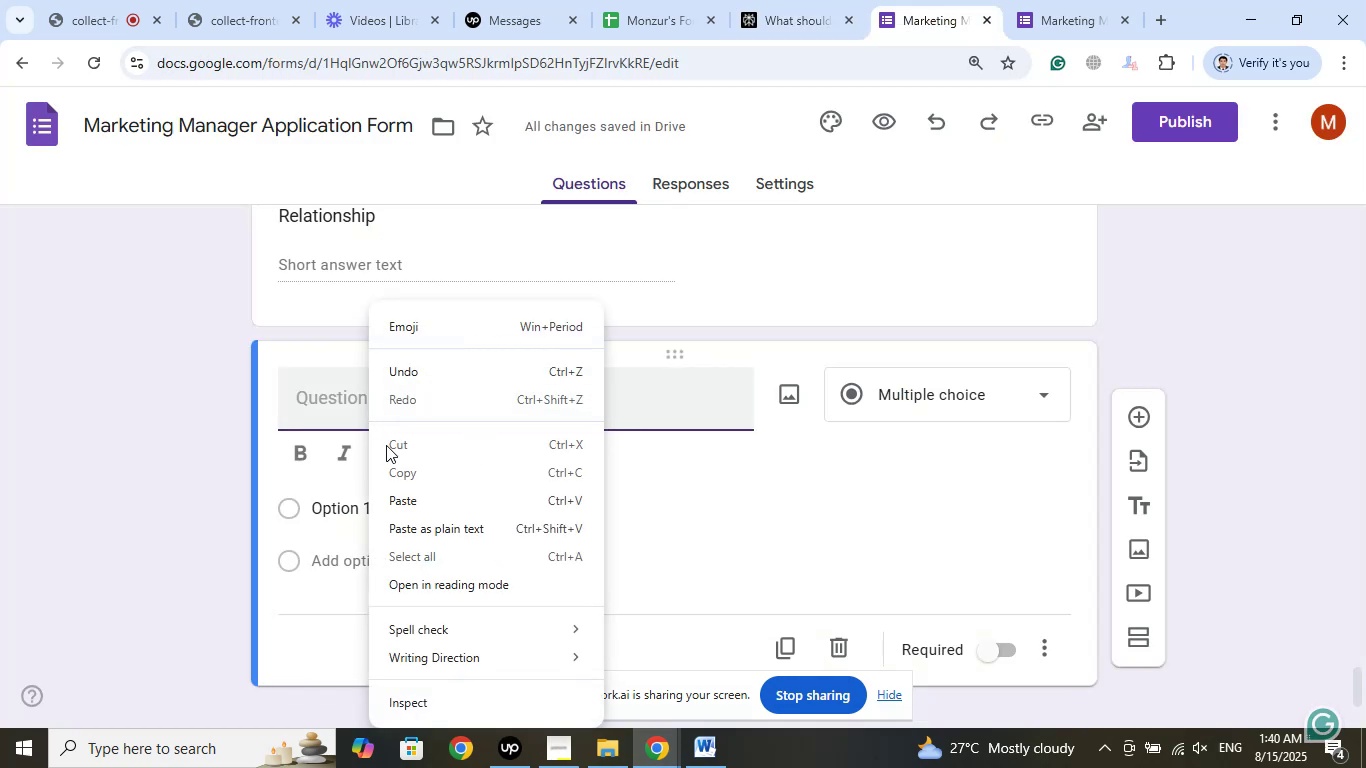 
left_click([413, 503])
 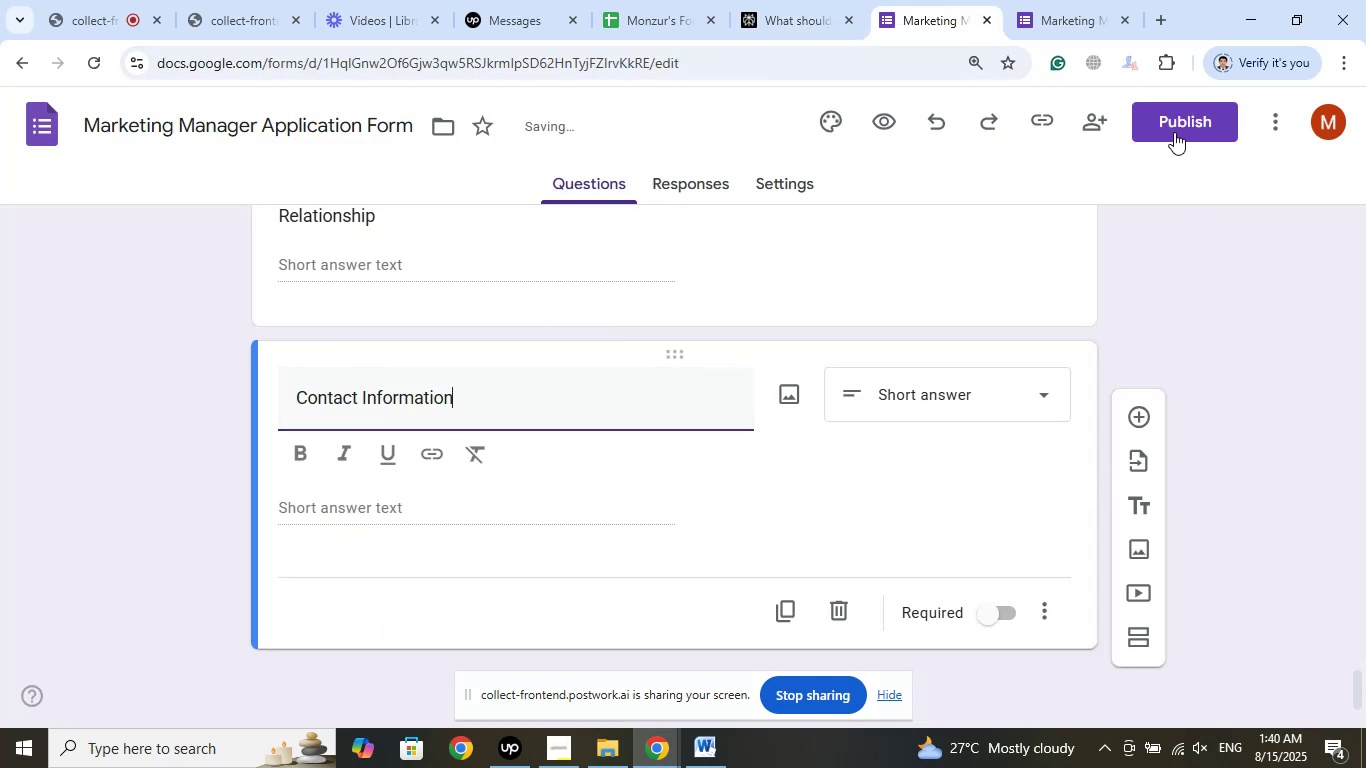 
left_click([1050, 0])
 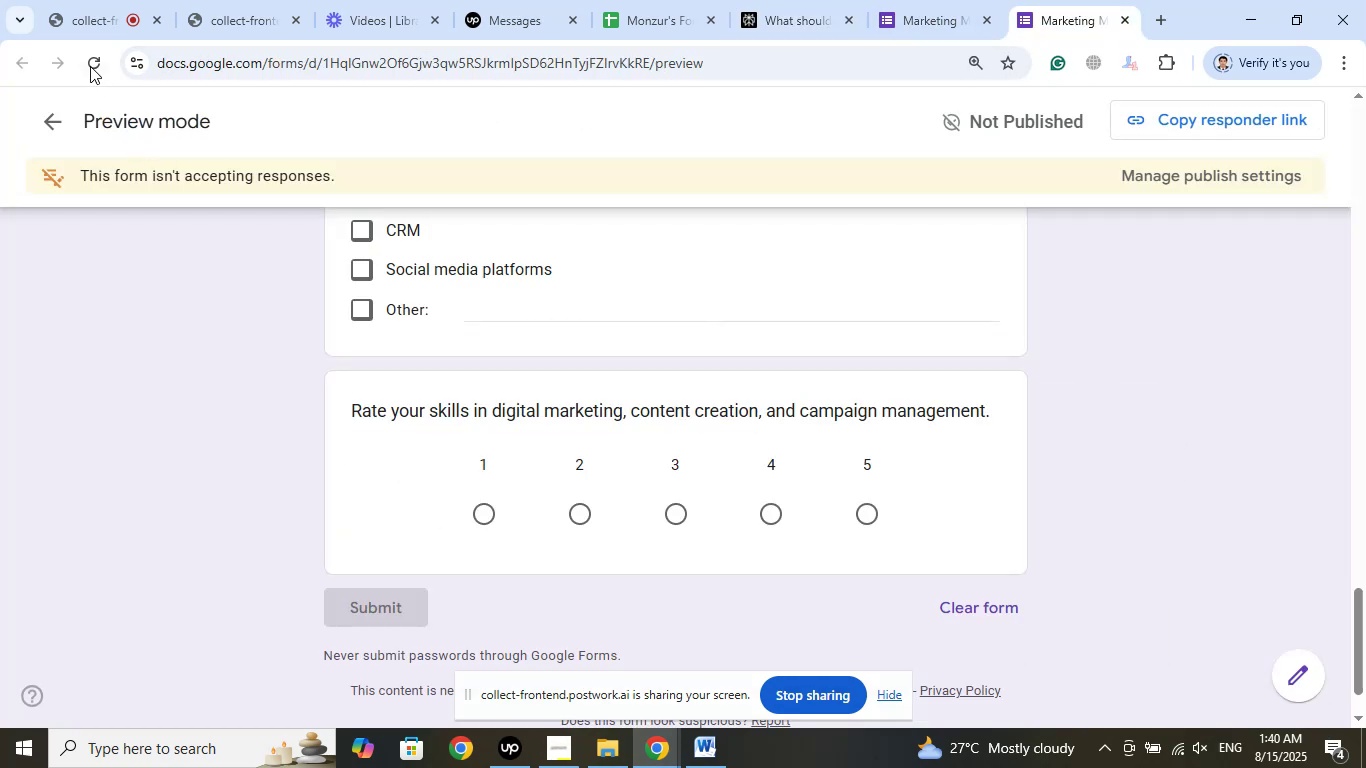 
left_click([88, 64])
 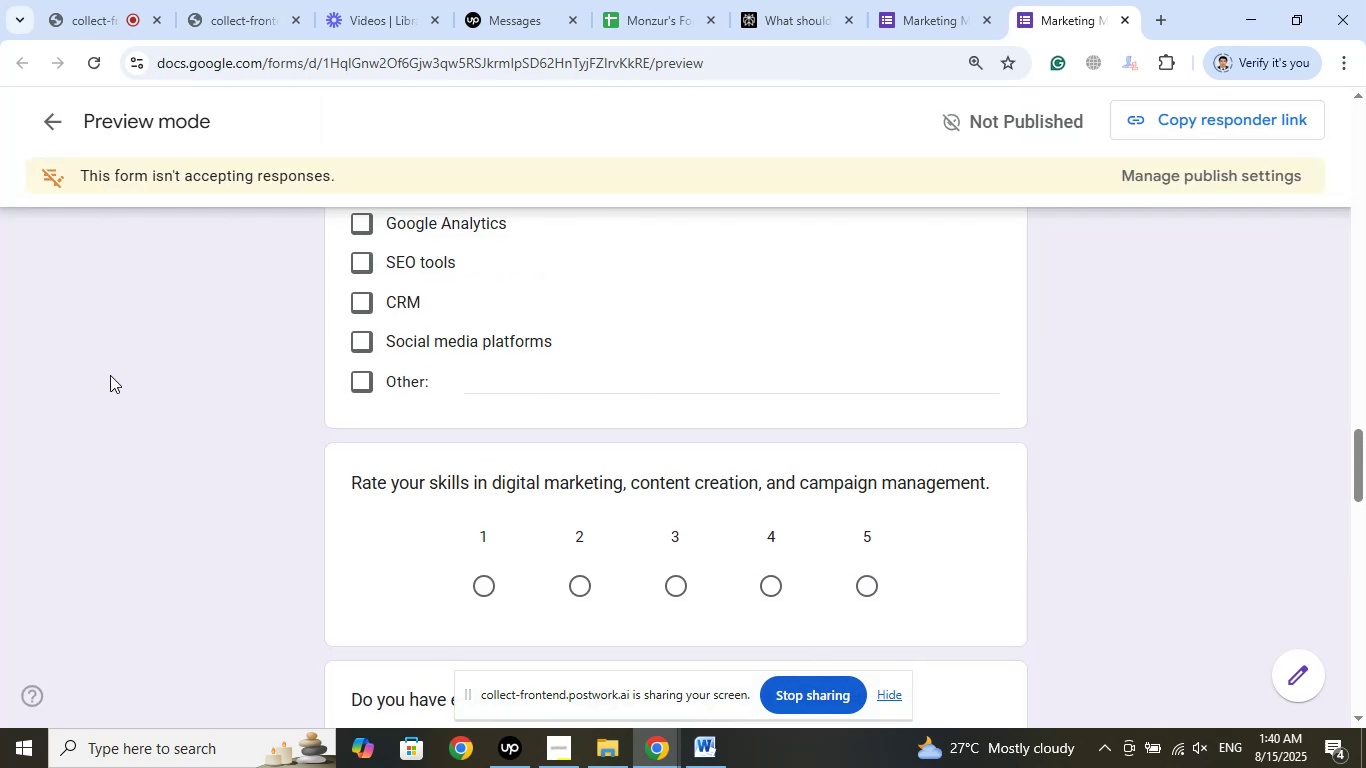 
wait(87.41)
 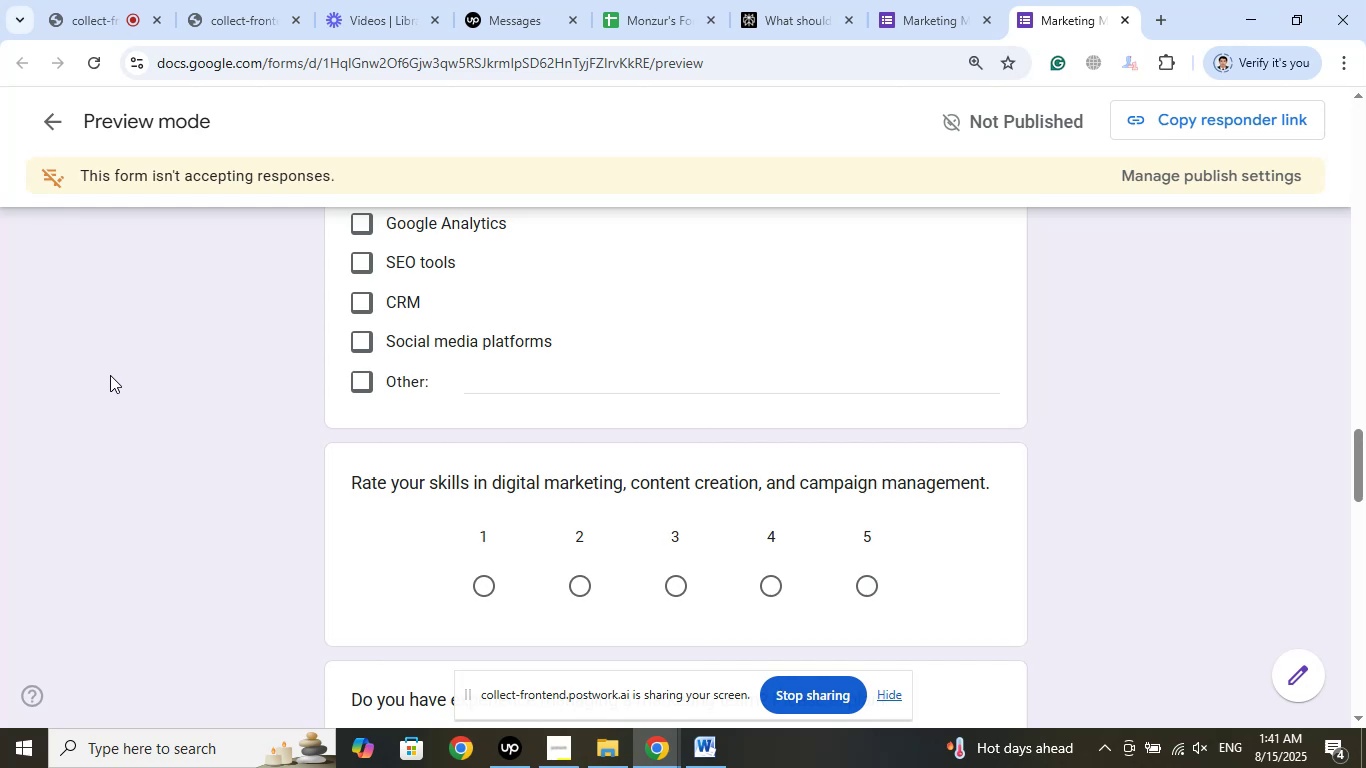 
scroll: coordinate [642, 444], scroll_direction: down, amount: 3.0
 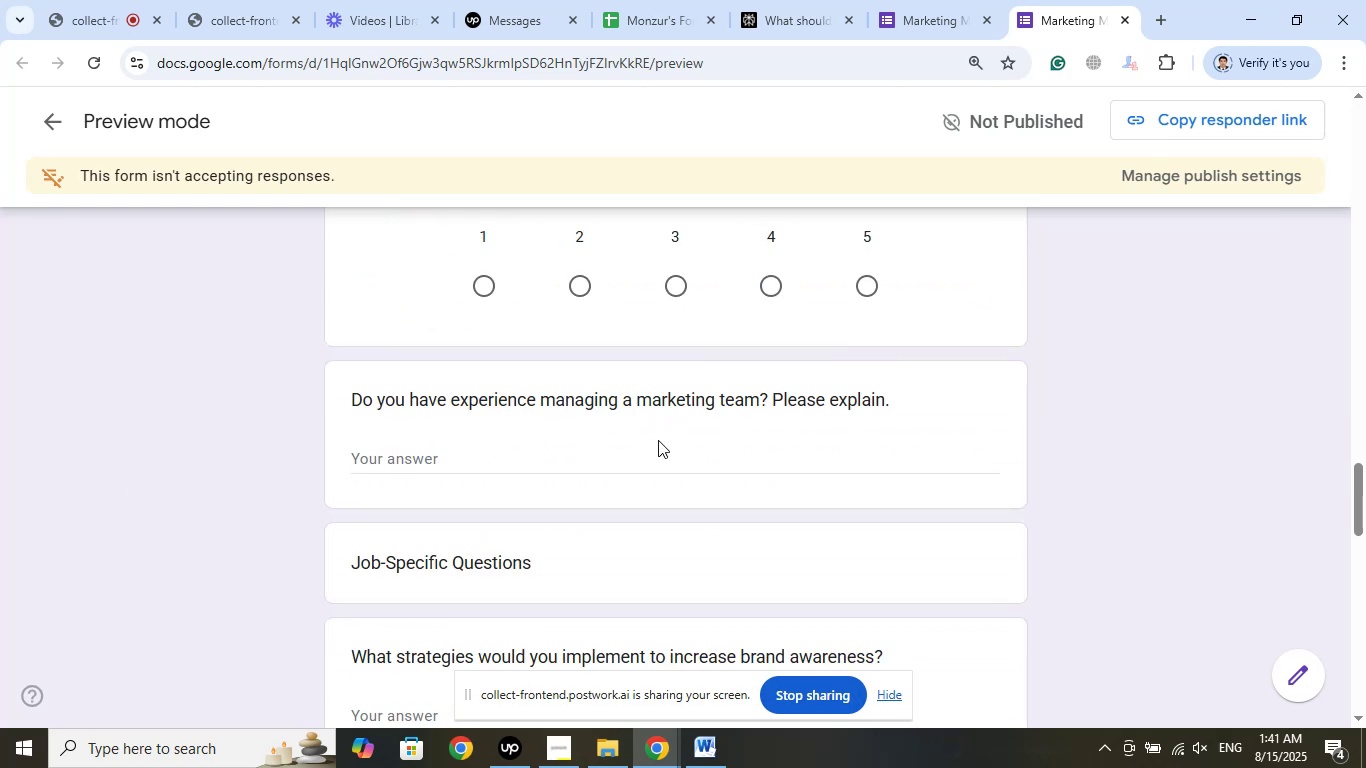 
scroll: coordinate [972, 397], scroll_direction: up, amount: 27.0
 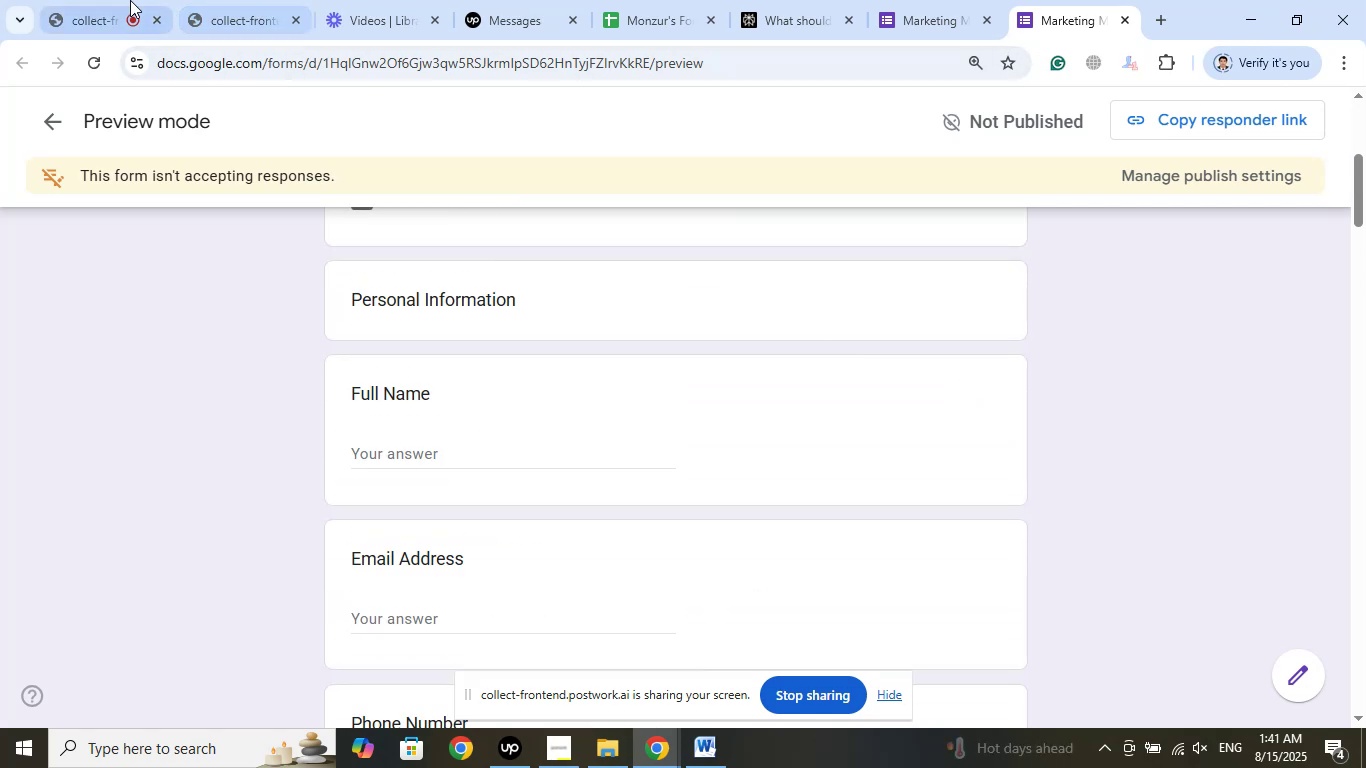 
left_click([119, 0])
 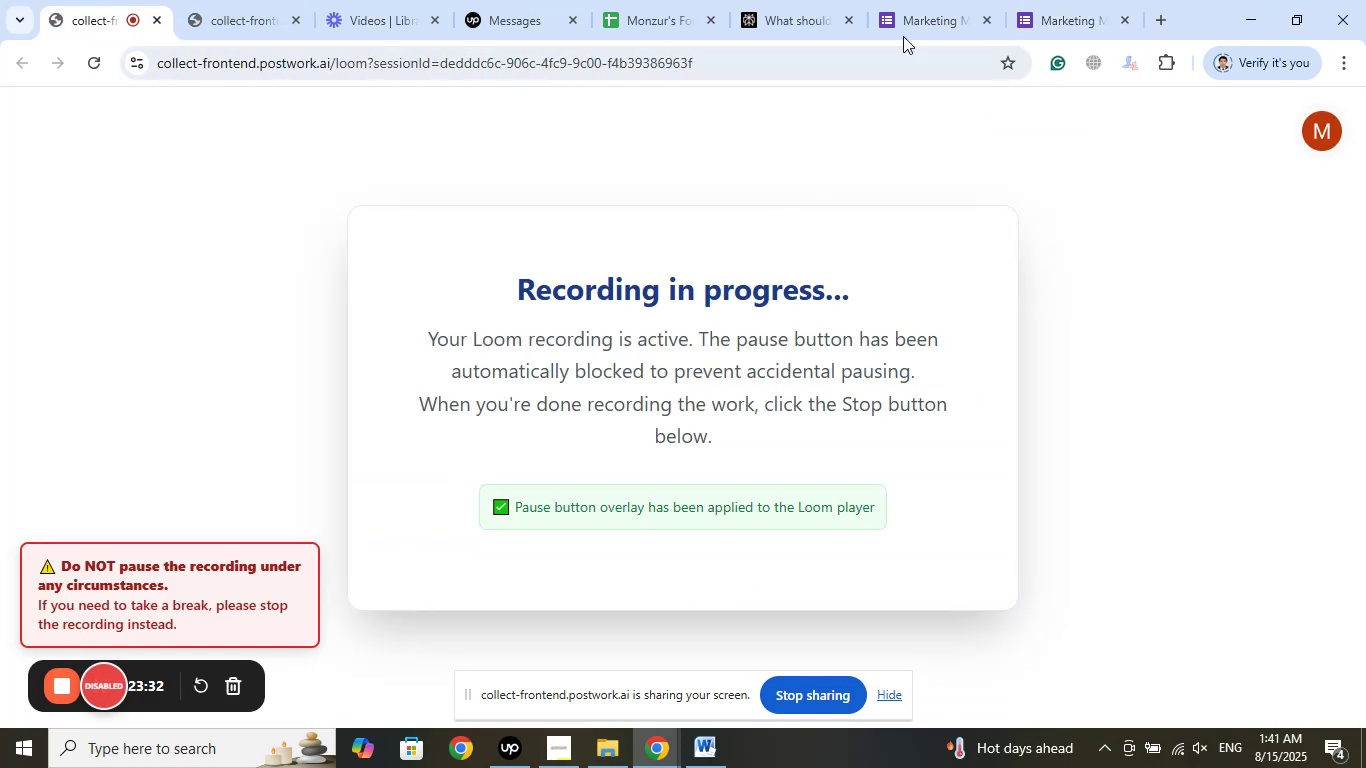 
left_click([1031, 0])
 